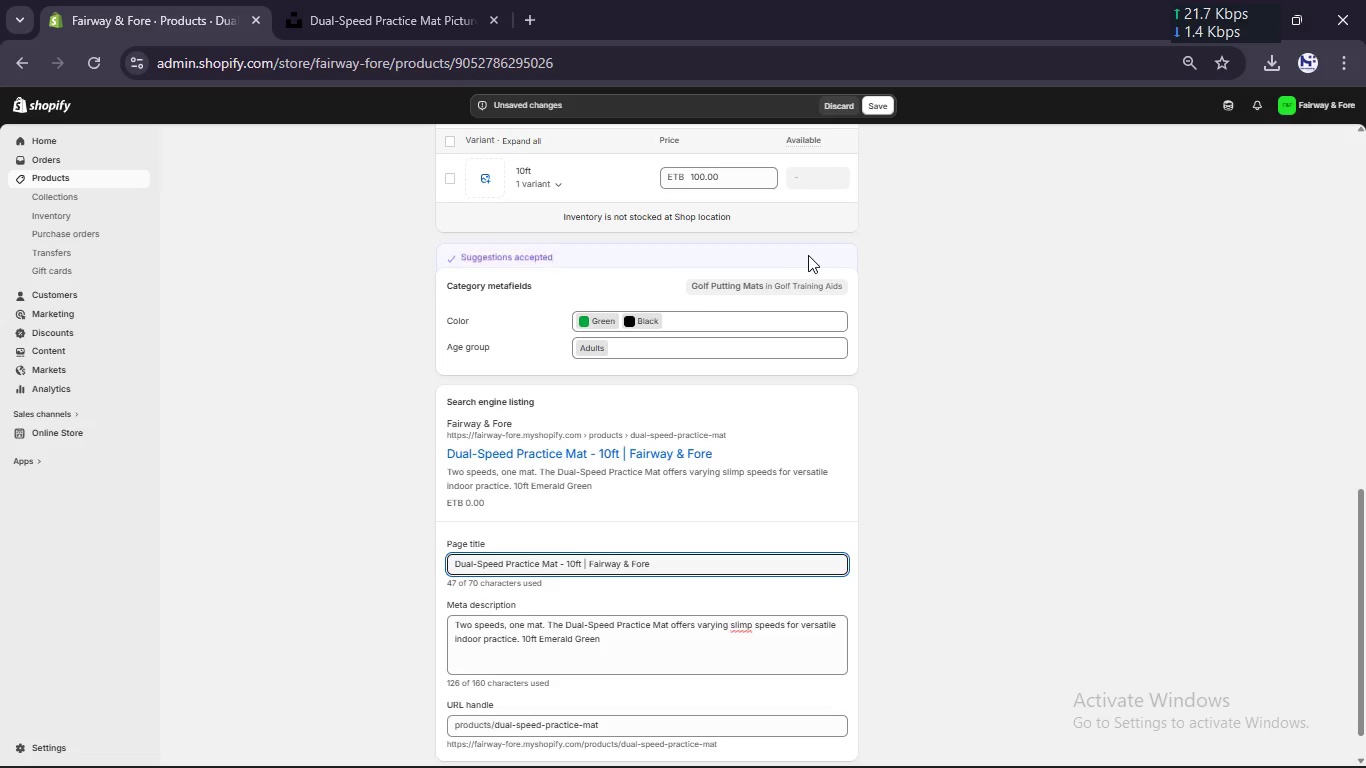 
scroll: coordinate [732, 302], scroll_direction: up, amount: 3.0
 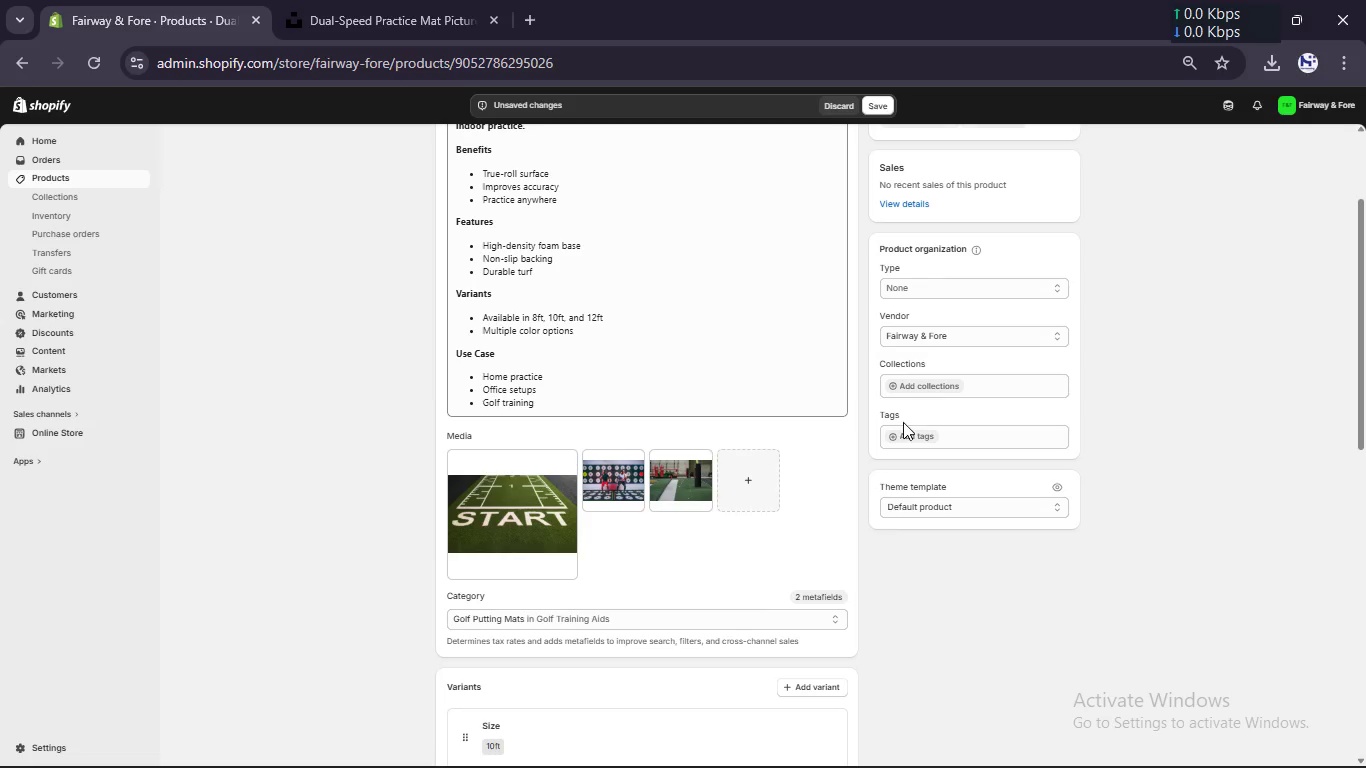 
left_click([906, 433])
 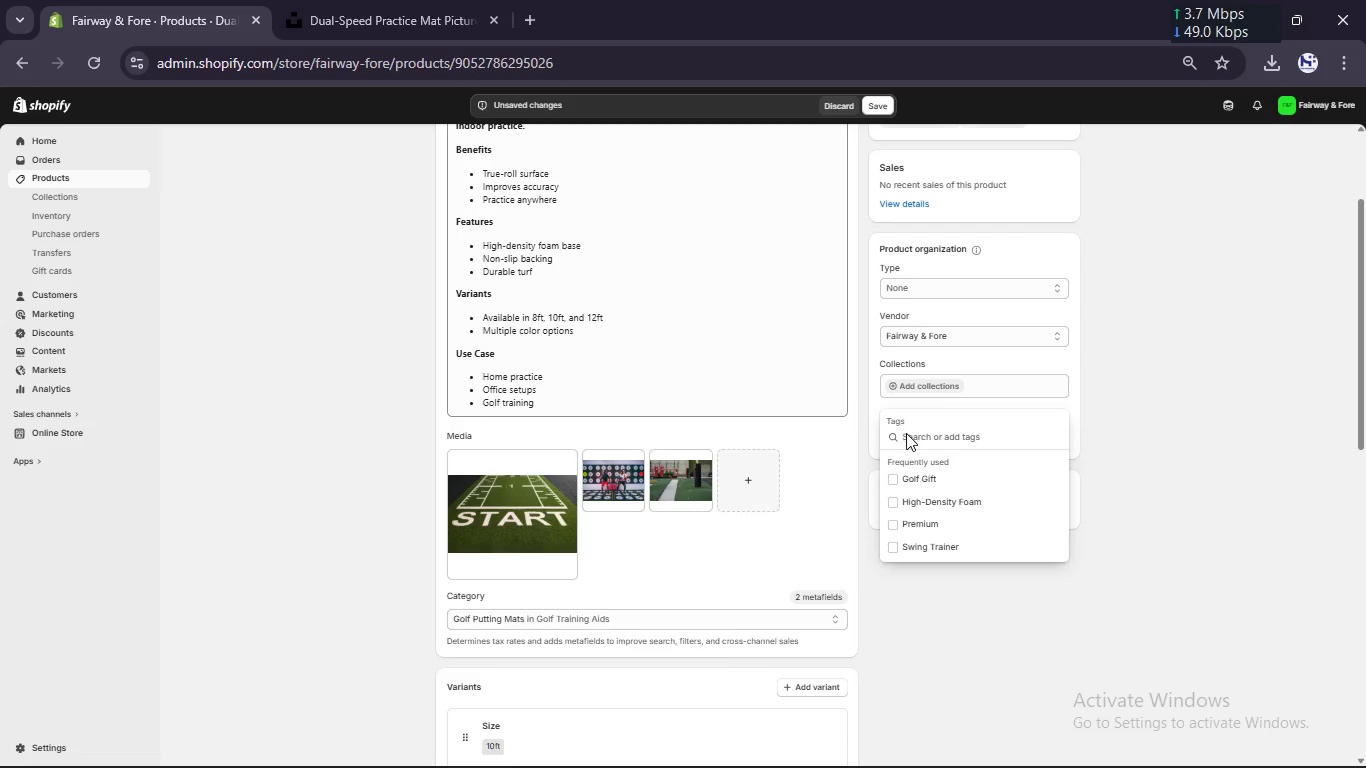 
type(In)
 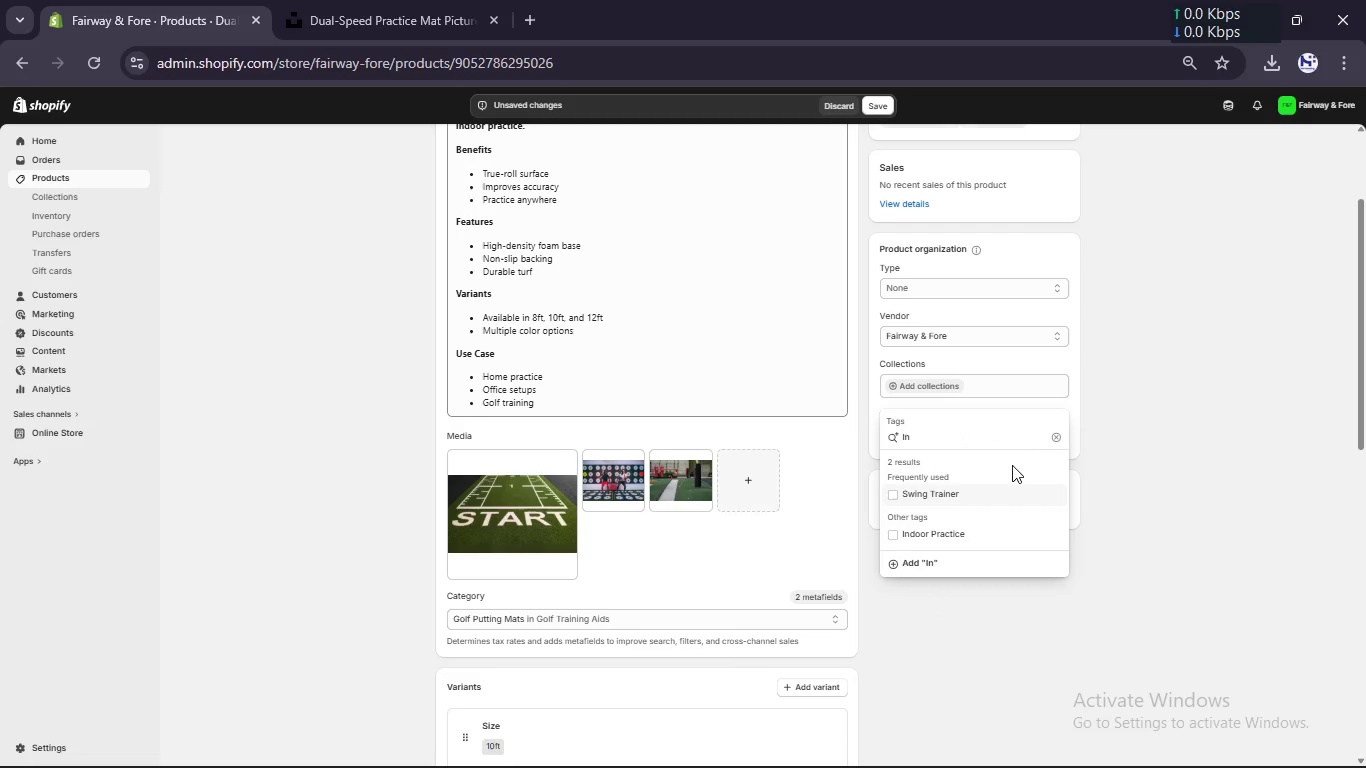 
type(-)
key(Backspace)
type(door Practice, Pro-Series)
 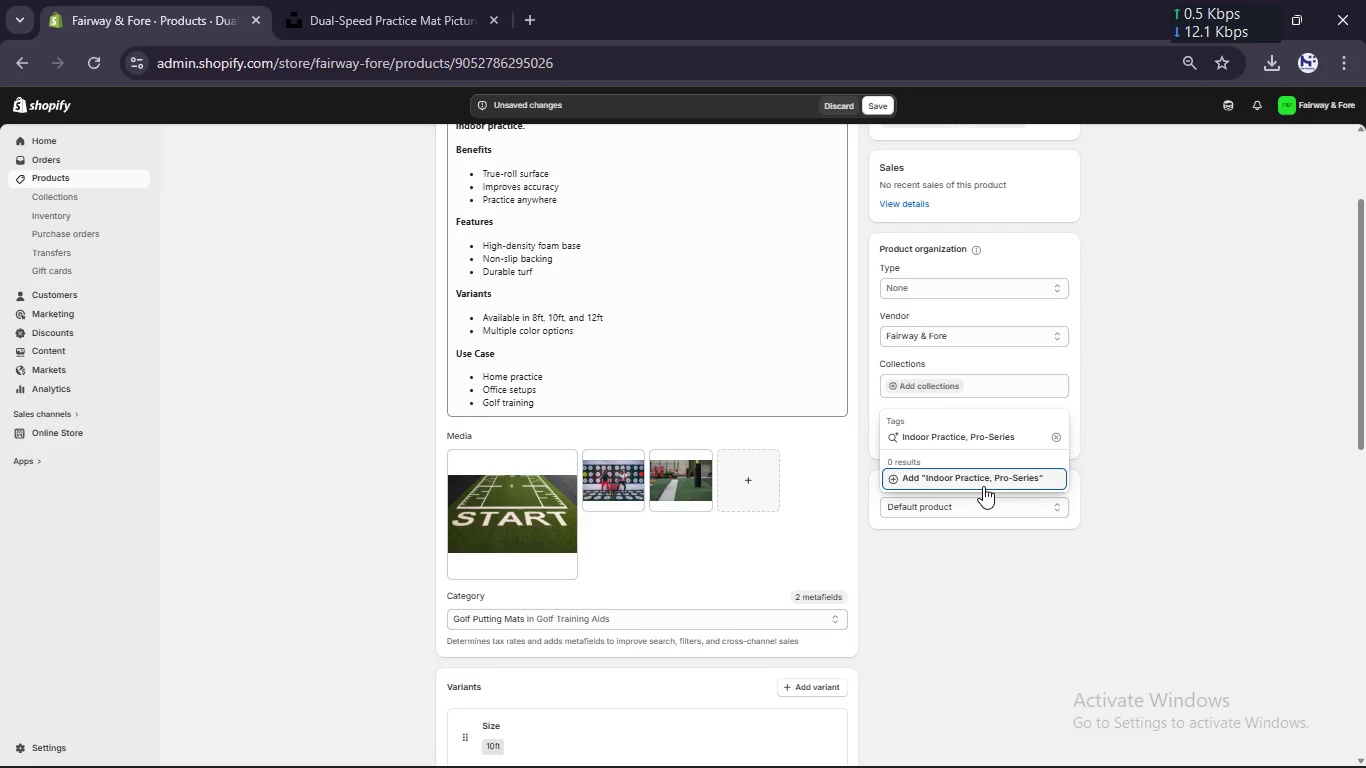 
left_click([983, 486])
 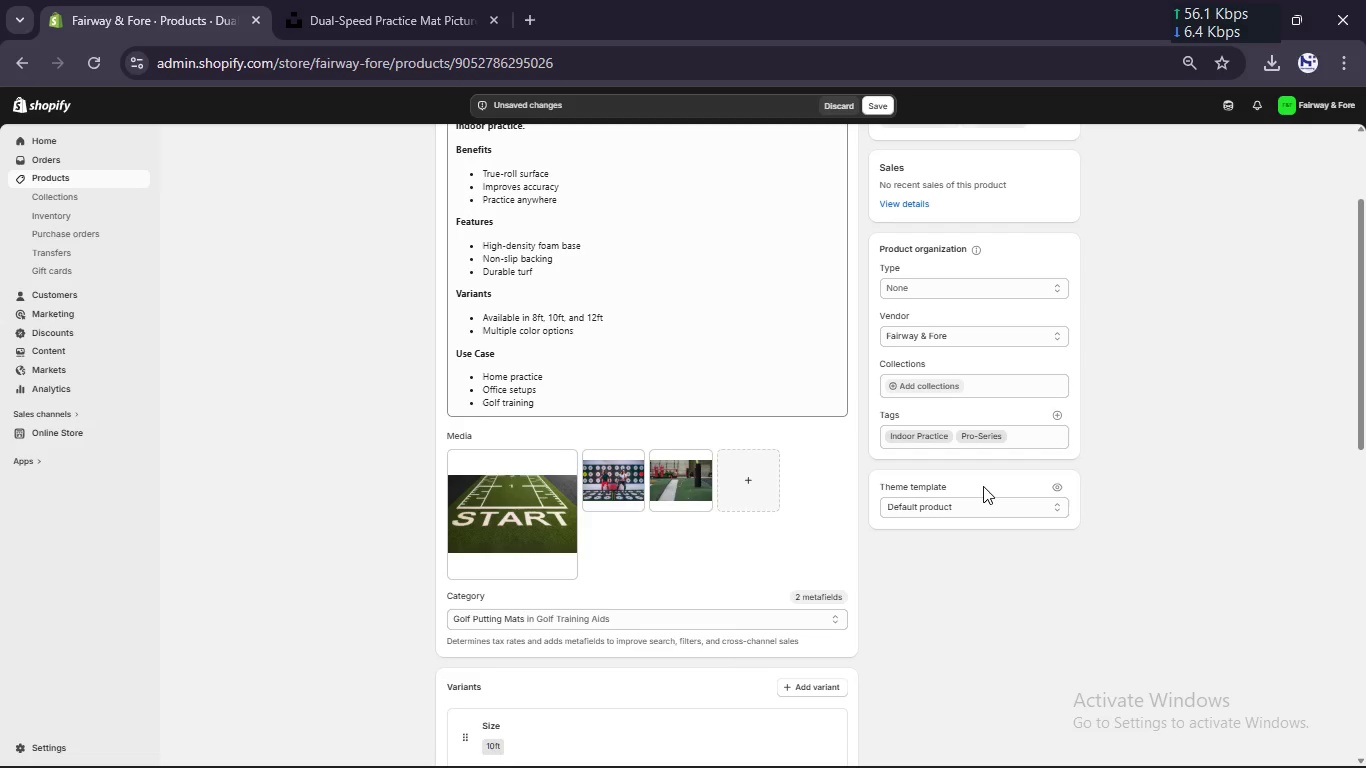 
left_click([538, 517])
 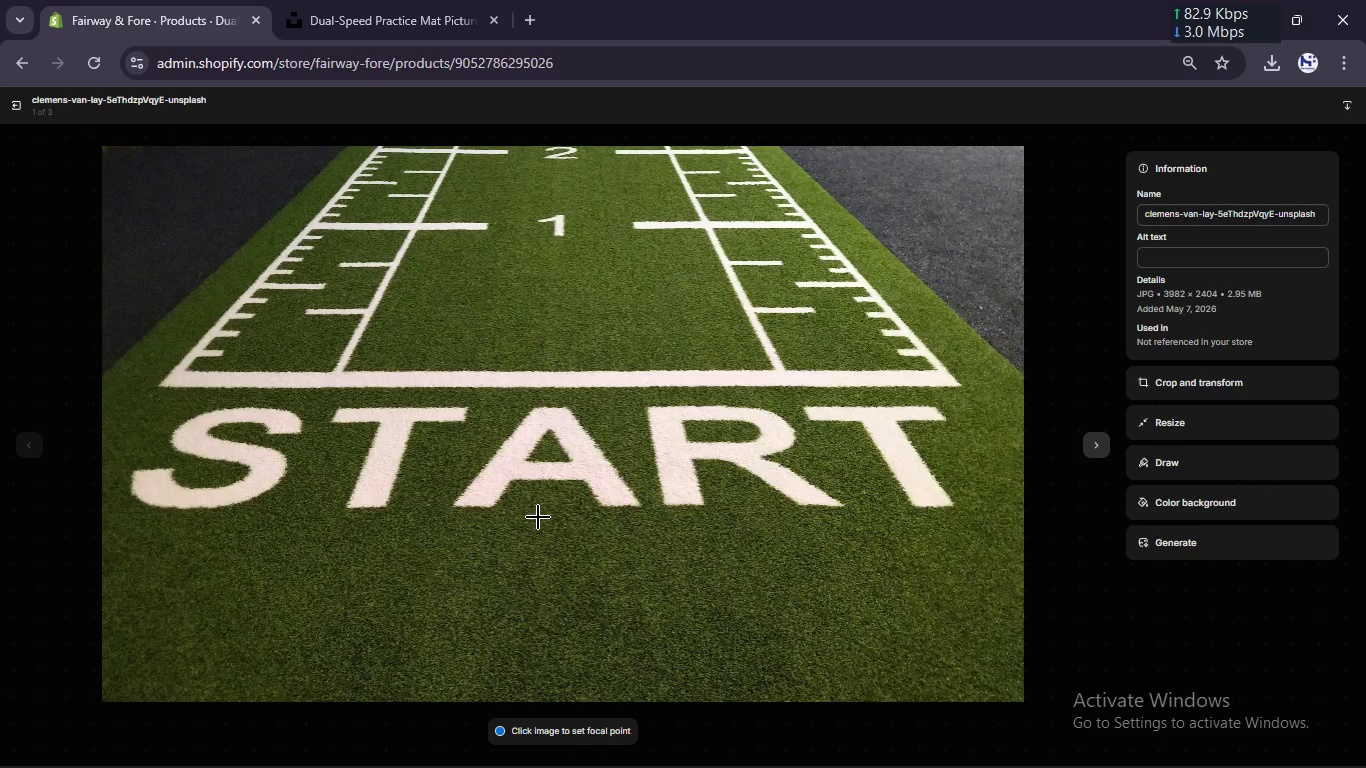 
wait(7.56)
 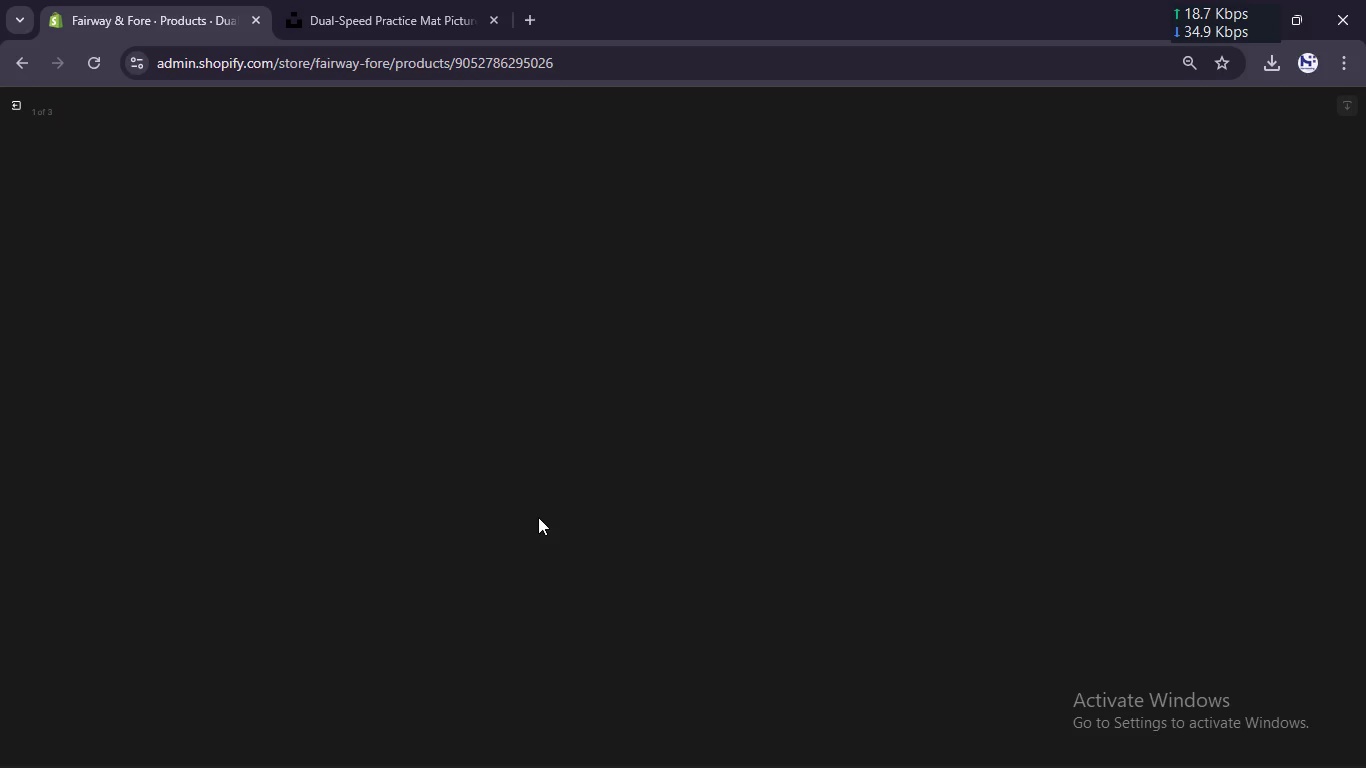 
left_click([1259, 253])
 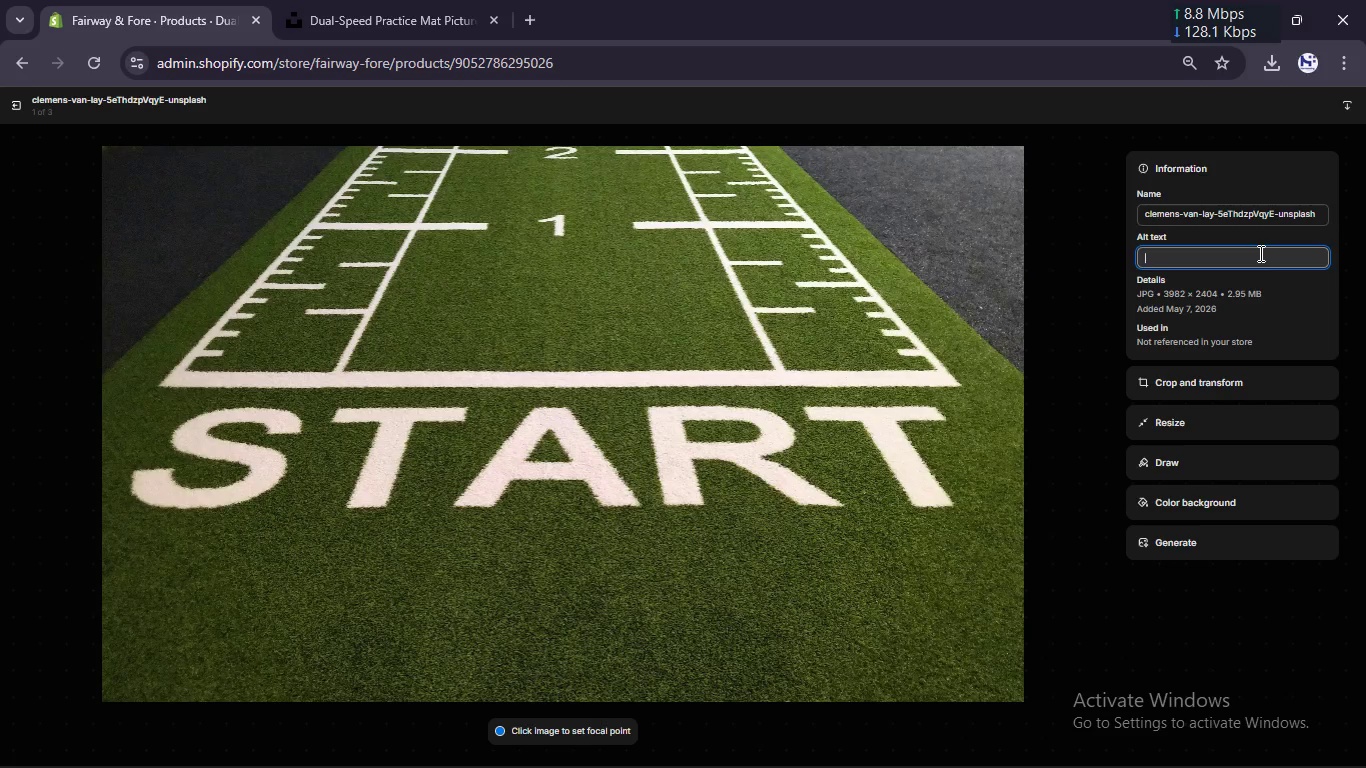 
type(Dual-speed matt)
 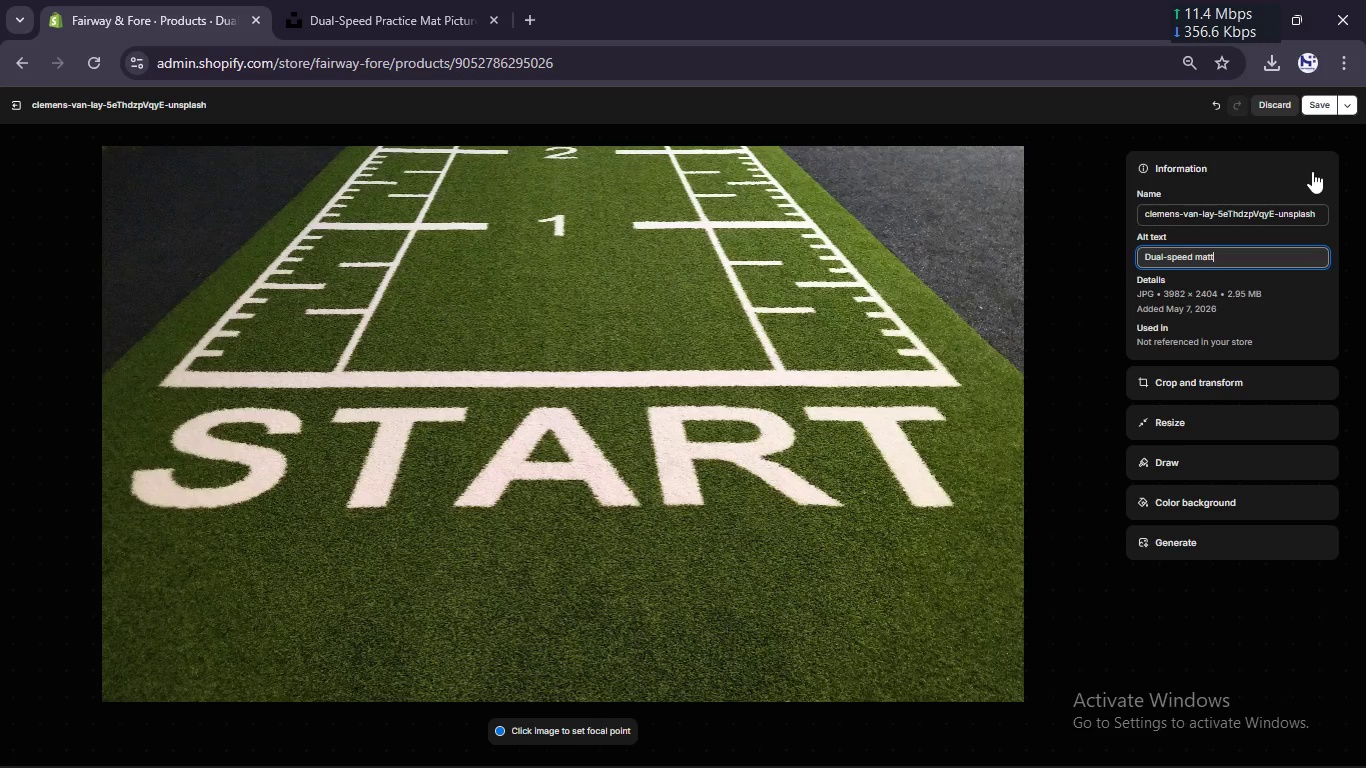 
left_click([1323, 104])
 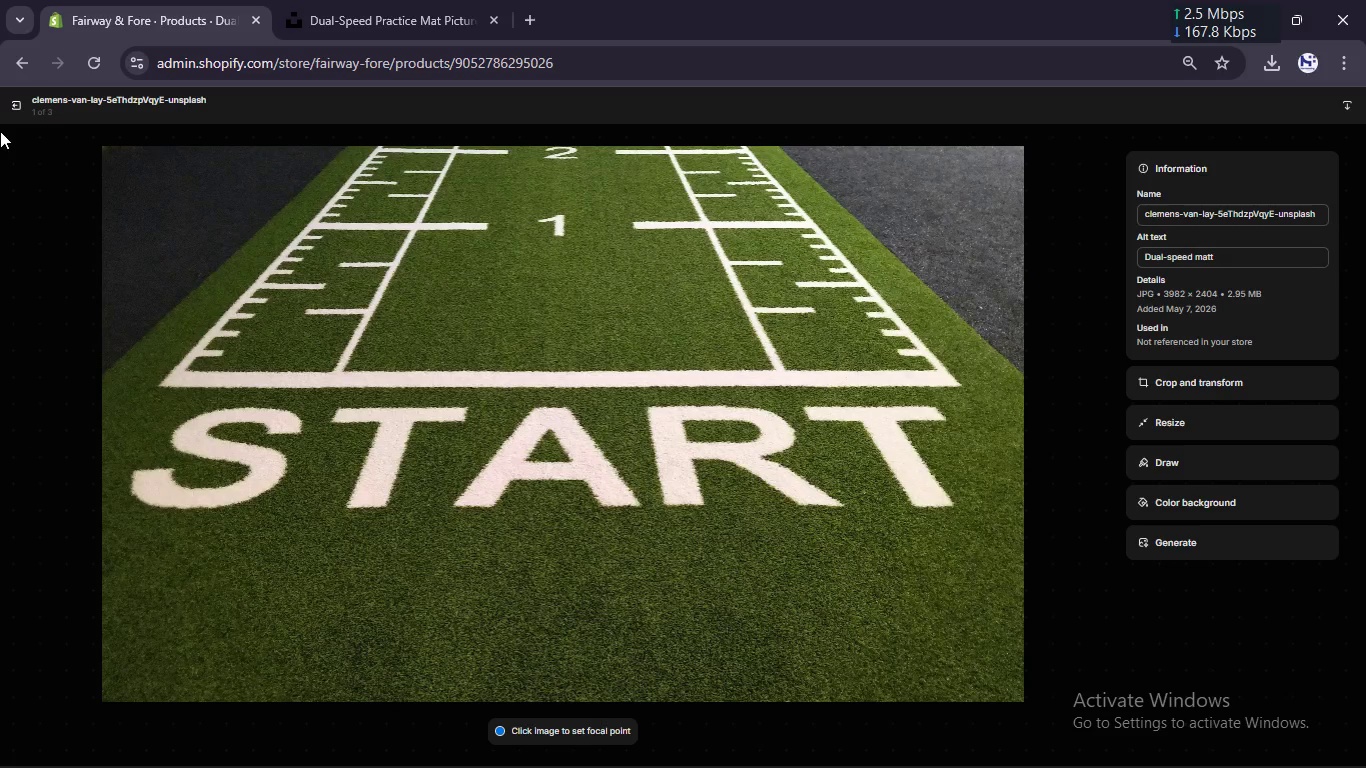 
left_click([12, 102])
 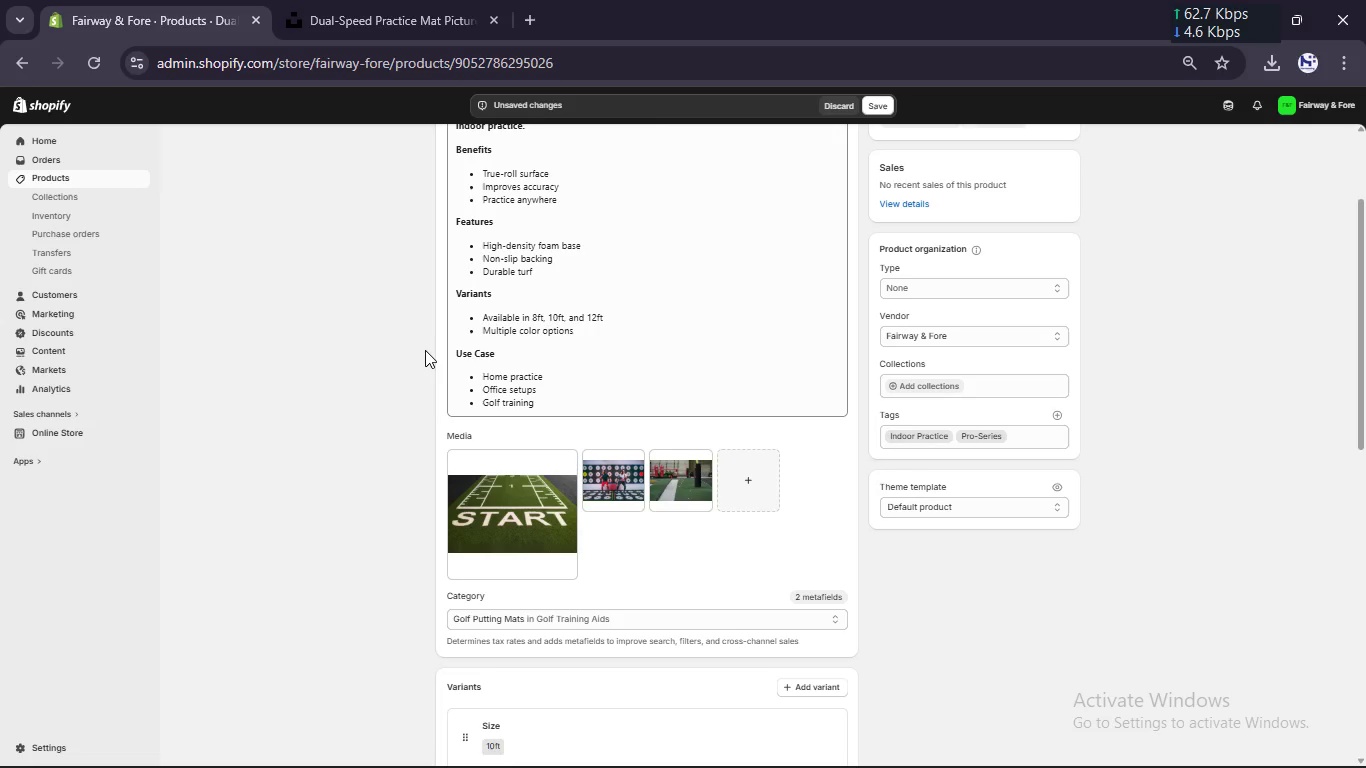 
scroll: coordinate [425, 350], scroll_direction: up, amount: 11.0
 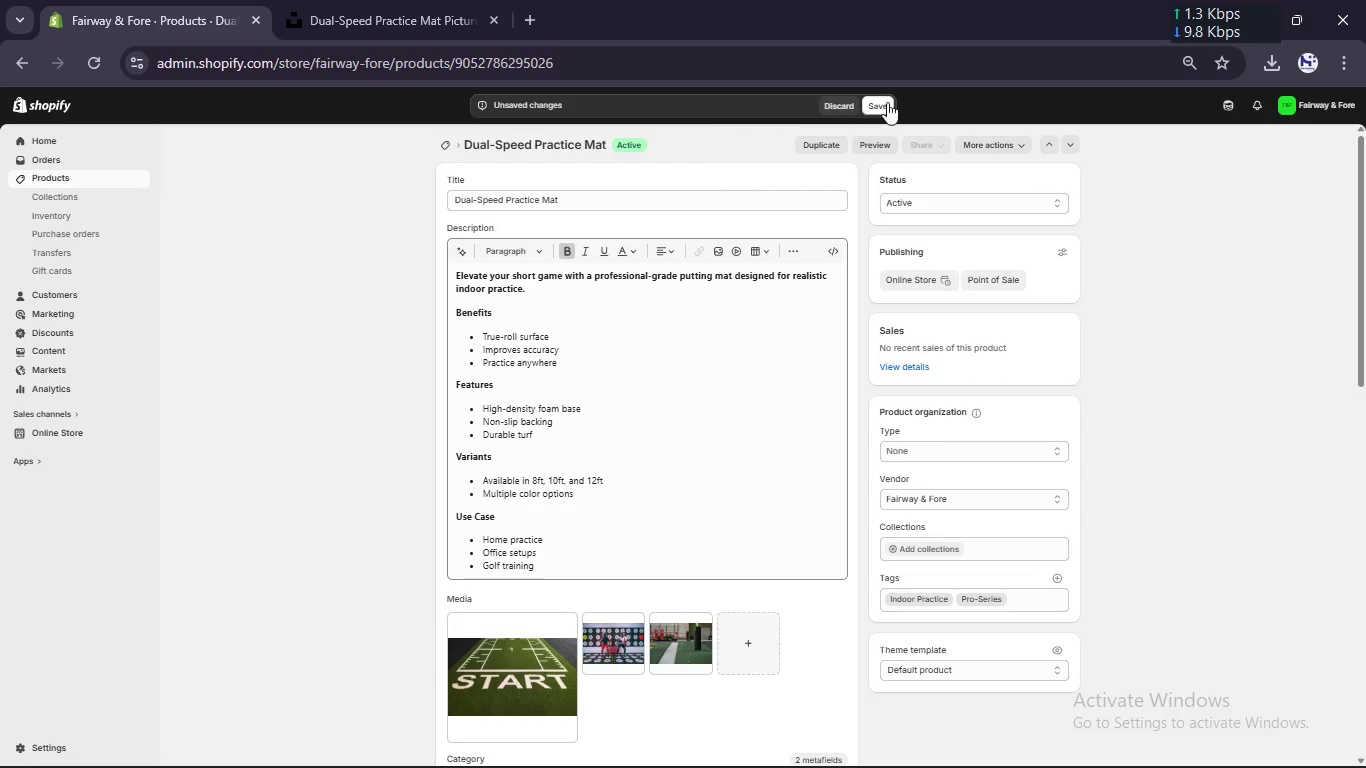 
left_click([887, 101])
 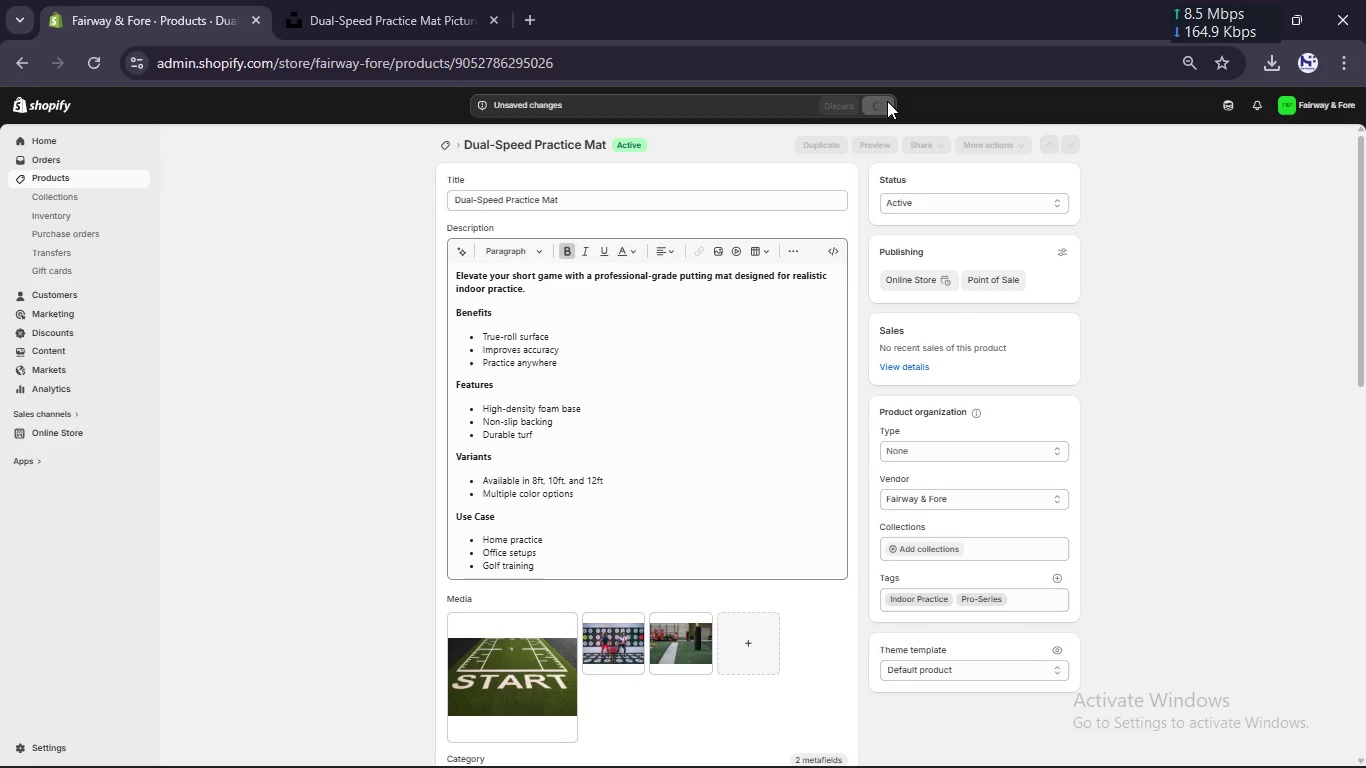 
wait(9.09)
 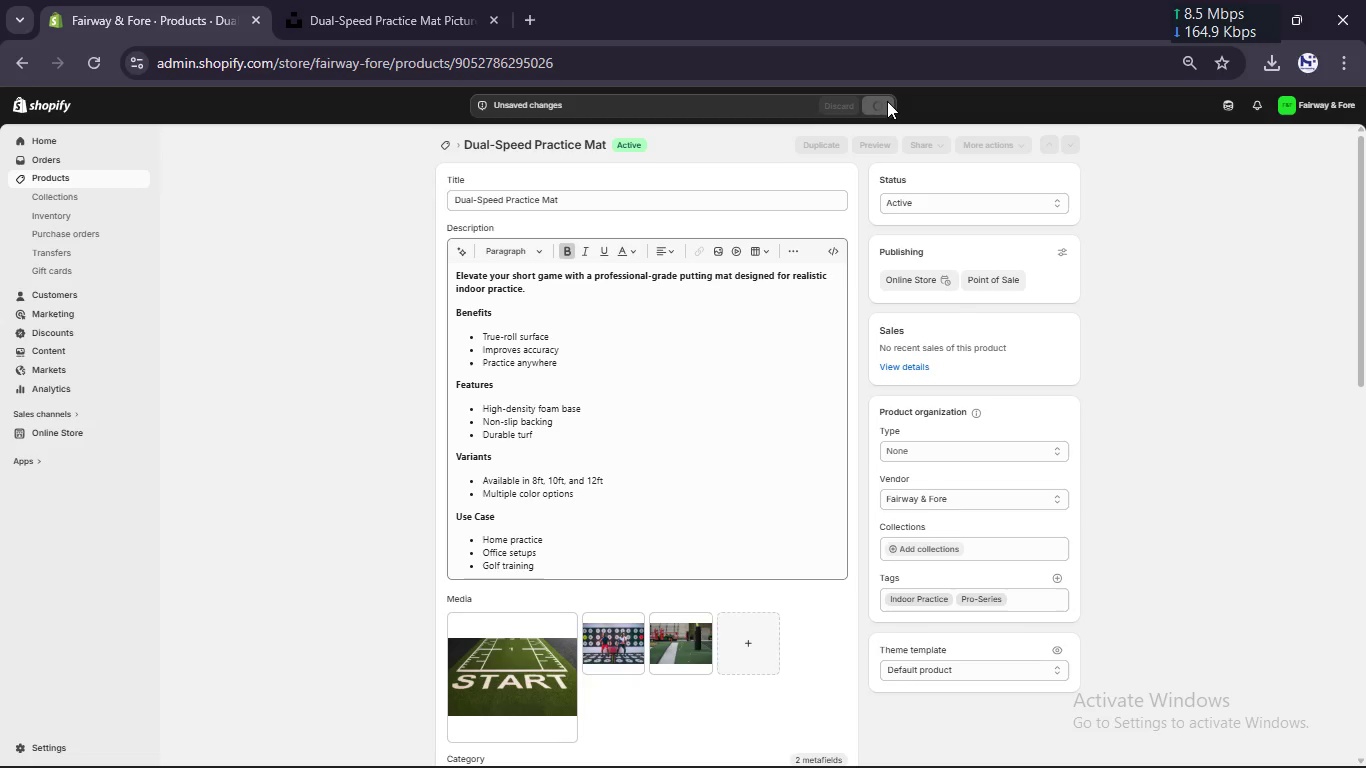 
left_click([442, 147])
 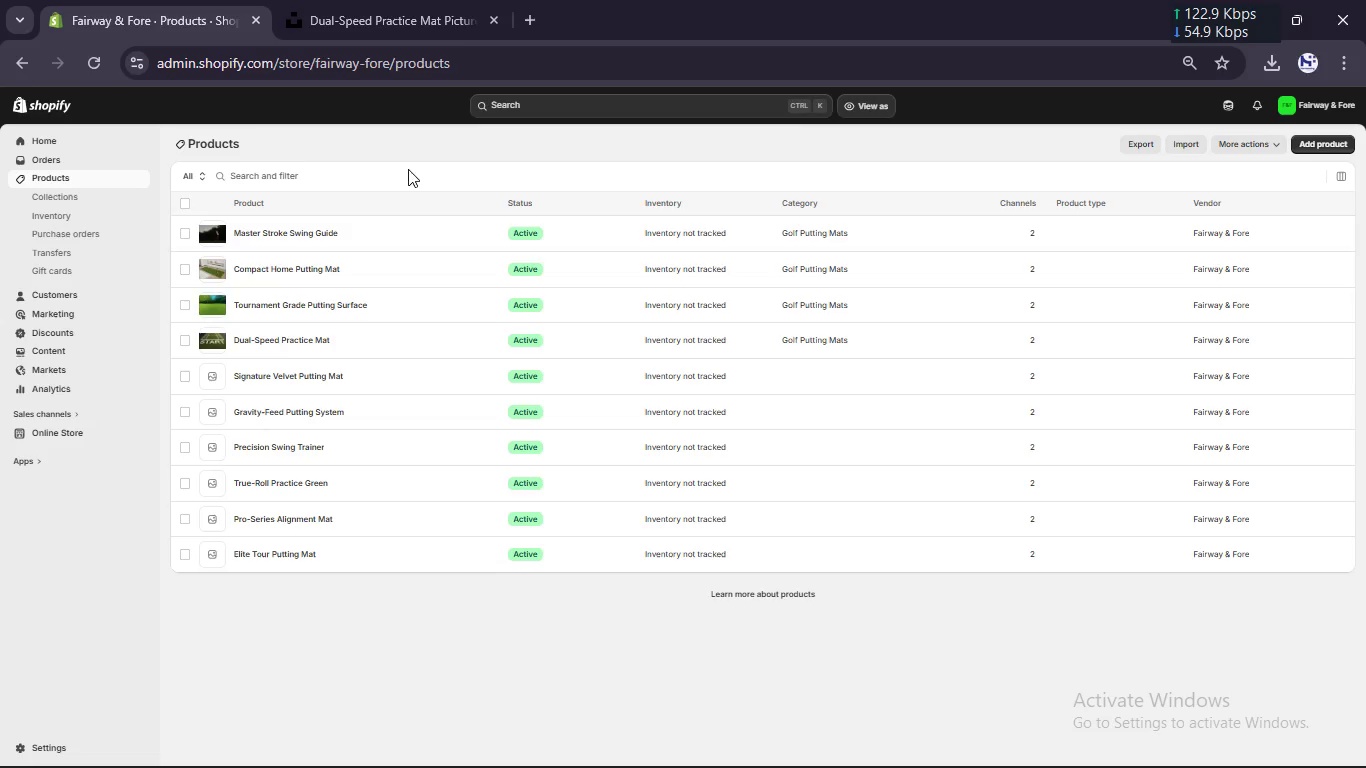 
left_click([276, 372])
 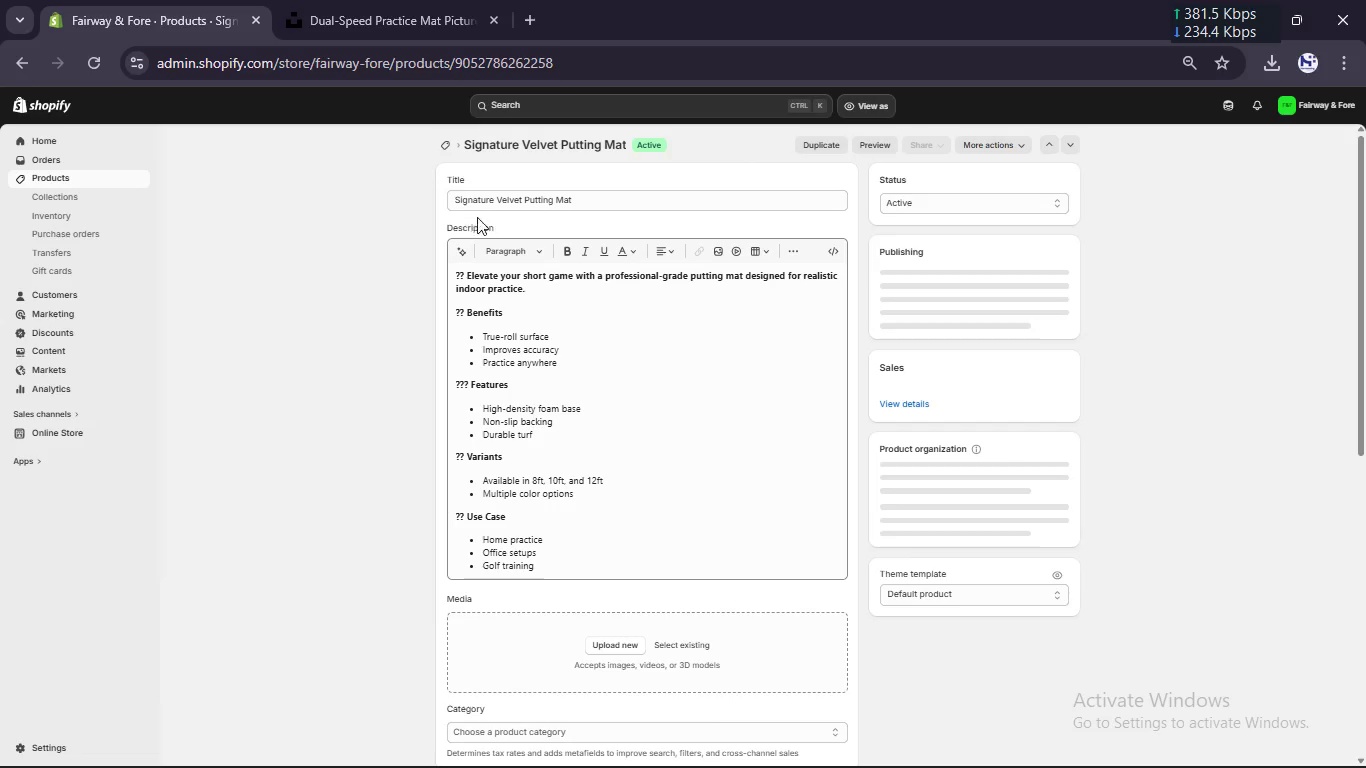 
left_click([492, 202])
 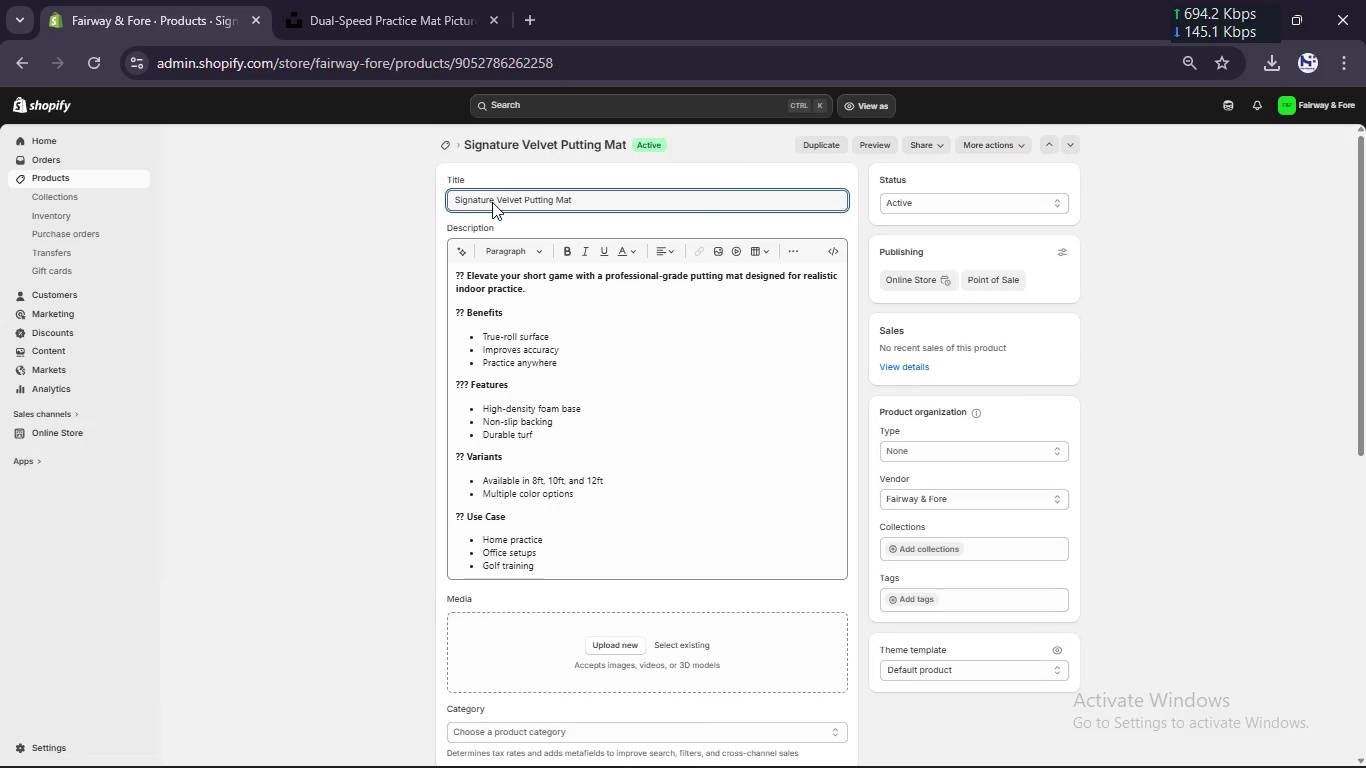 
key(Control+A)
 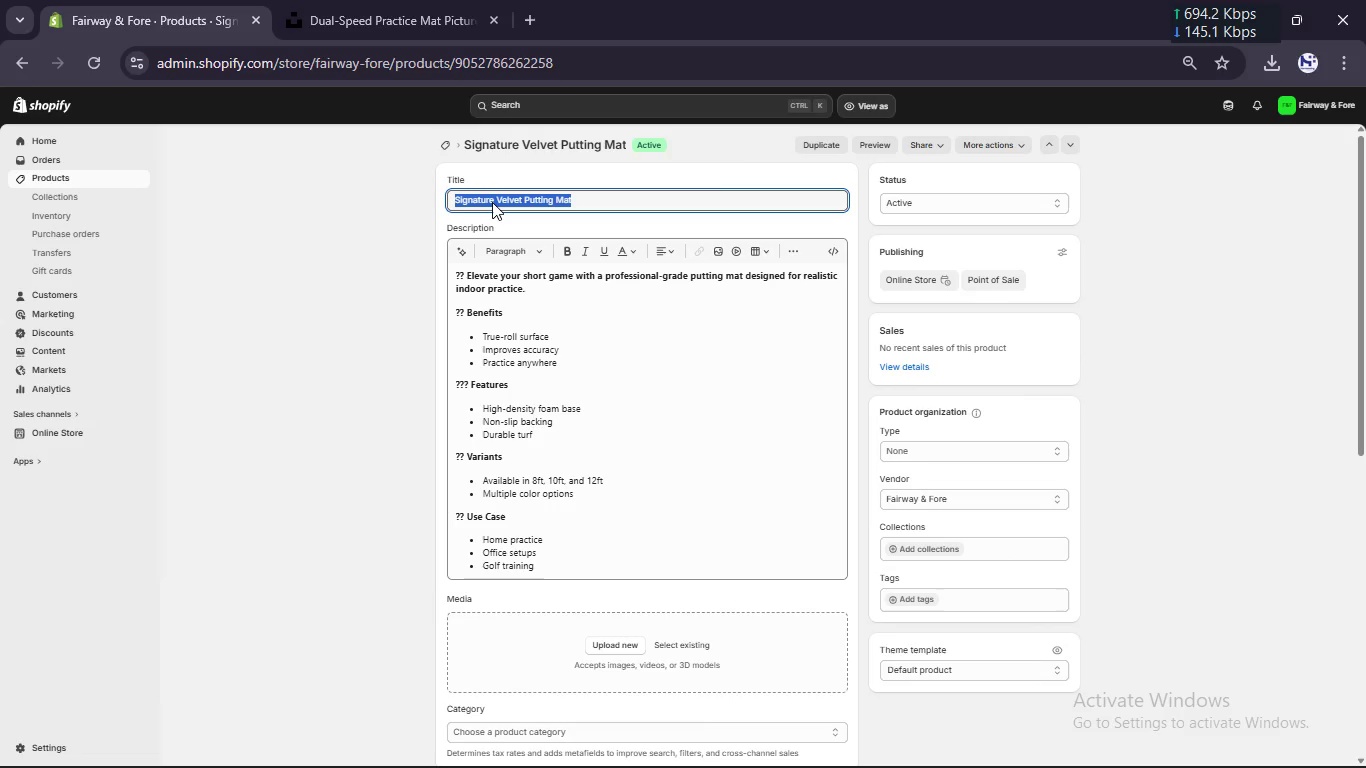 
key(Control+C)
 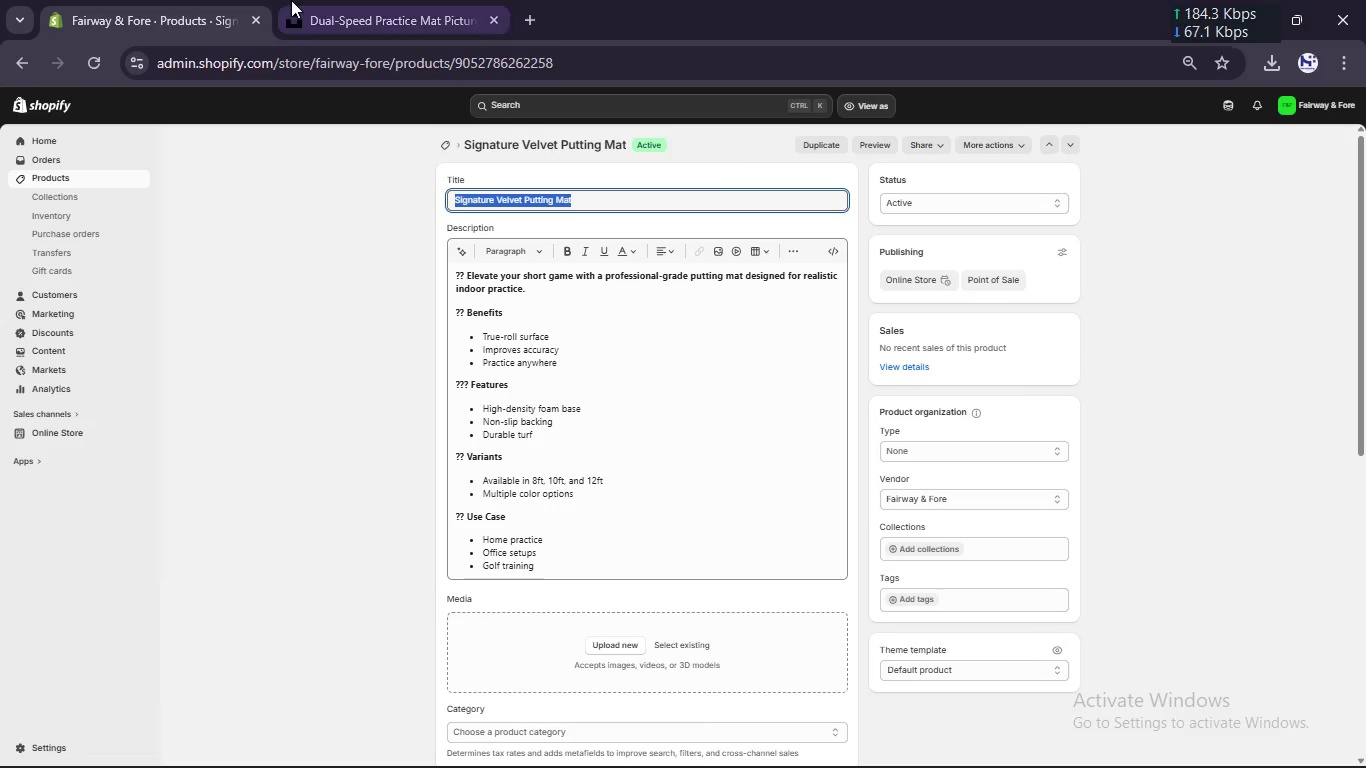 
left_click([289, 0])
 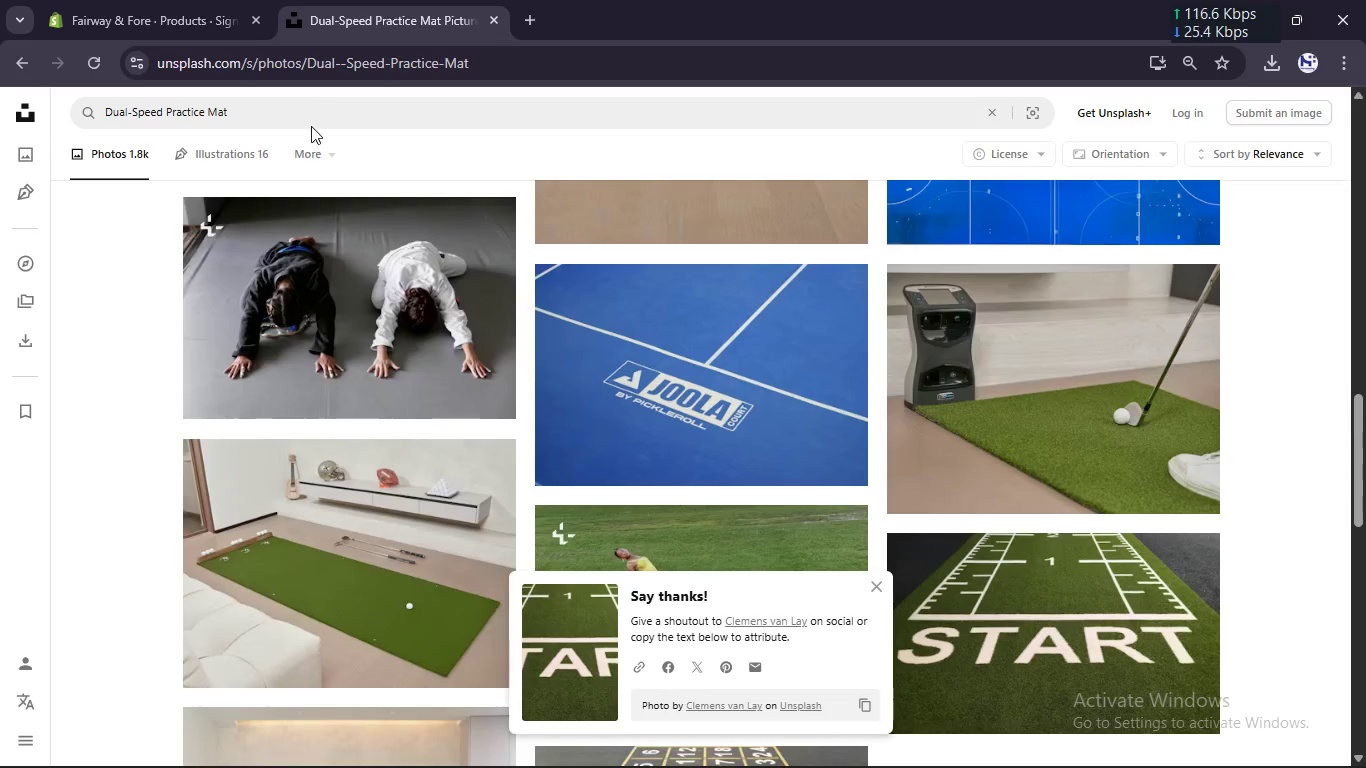 
left_click([313, 115])
 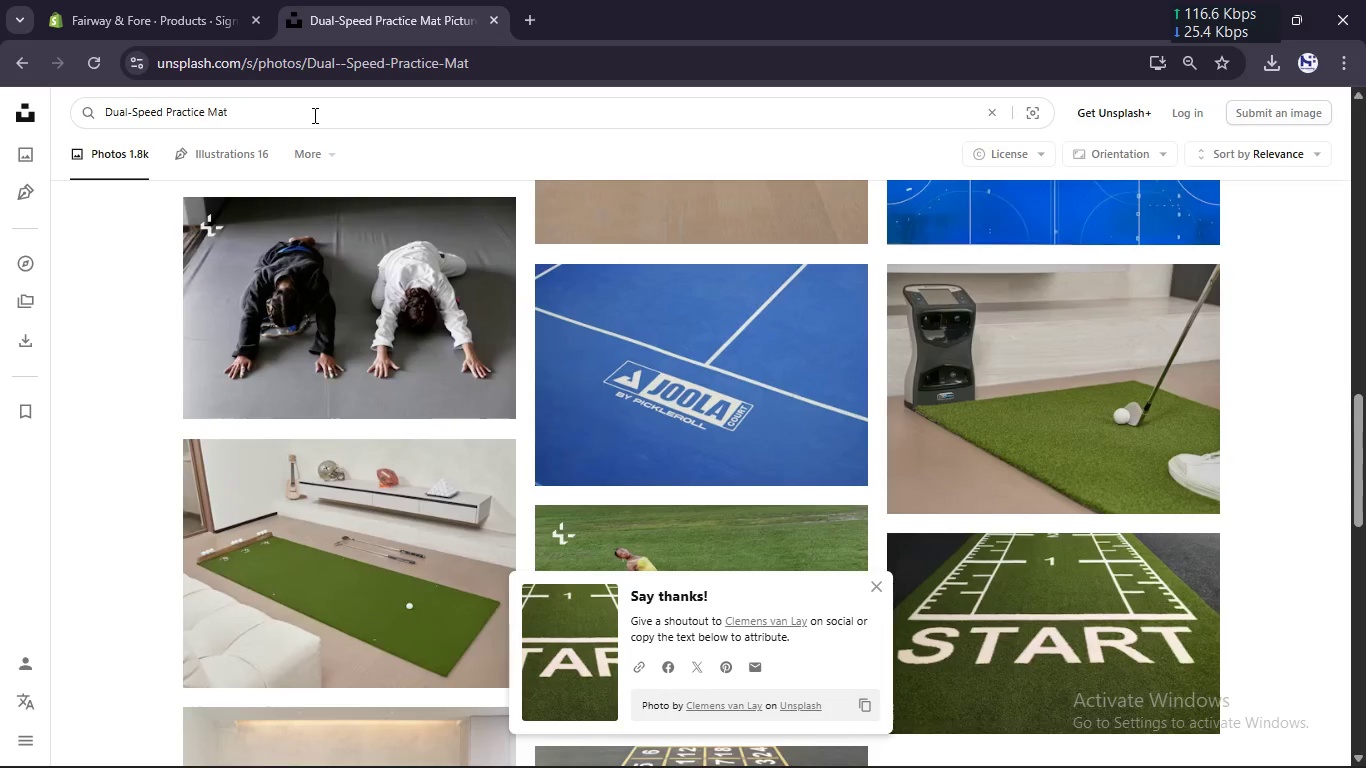 
key(Control+A)
 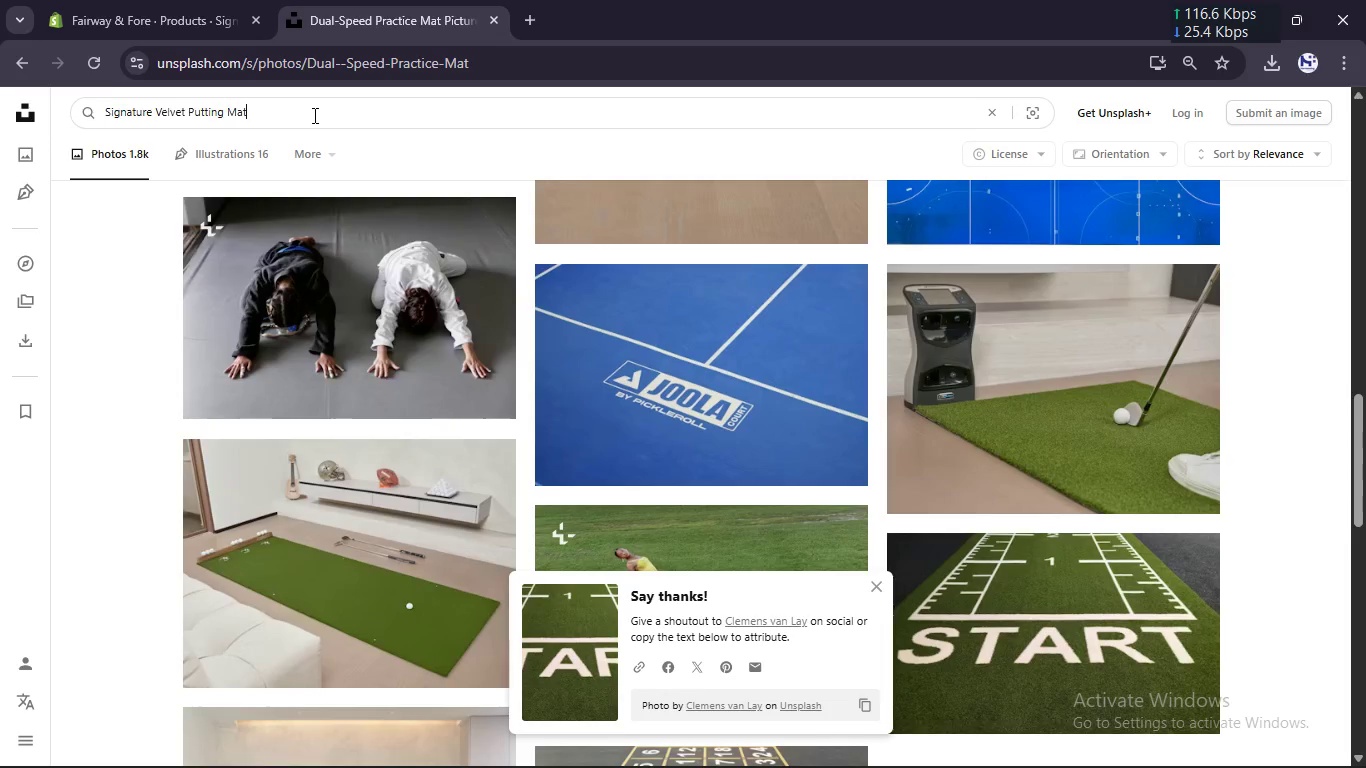 
key(Control+V)
 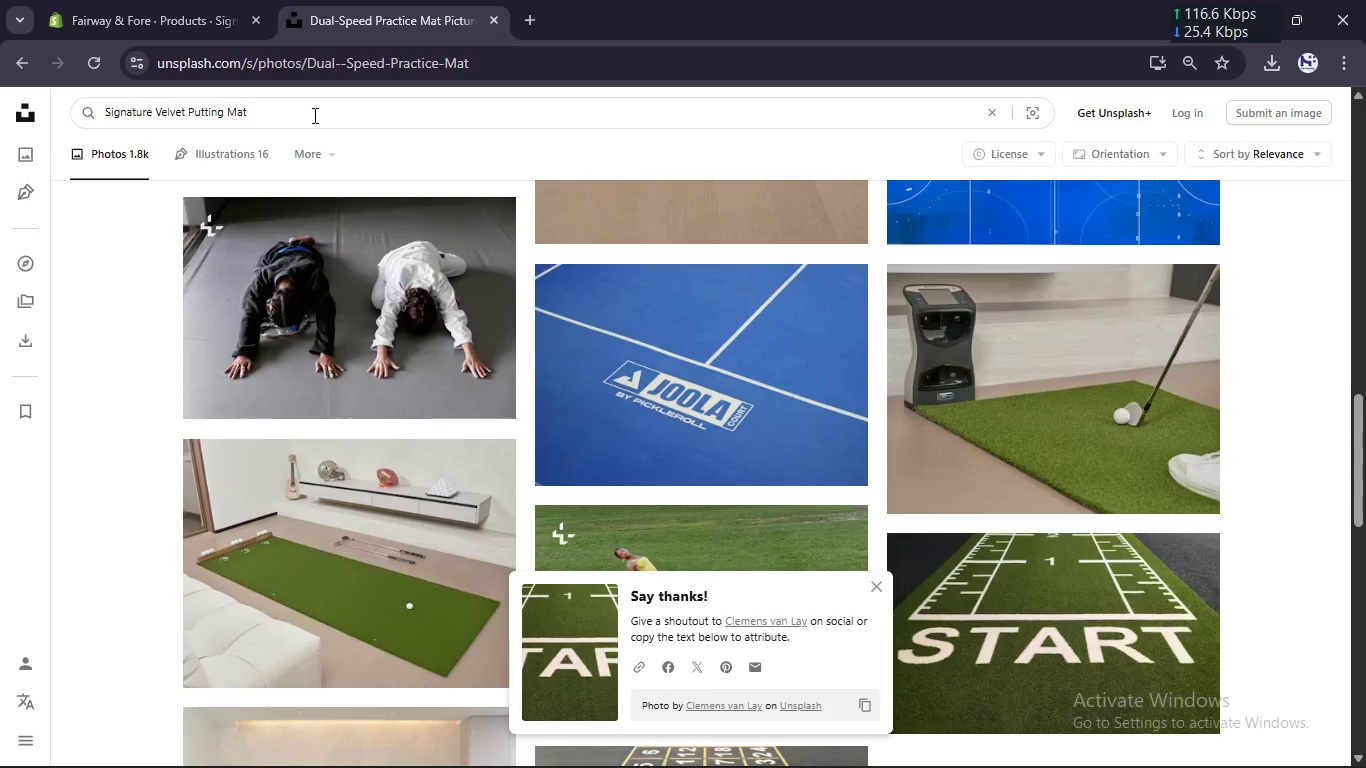 
key(Enter)
 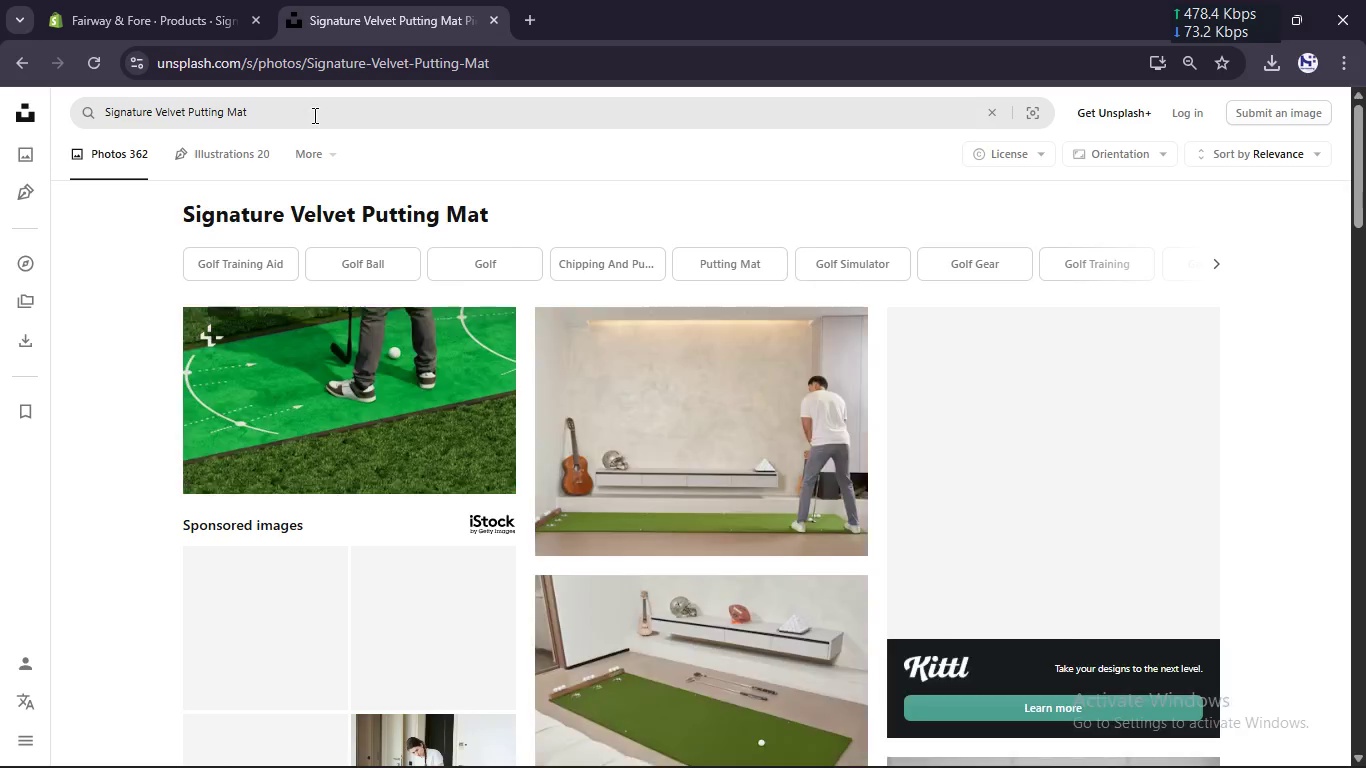 
scroll: coordinate [500, 282], scroll_direction: down, amount: 1.0
 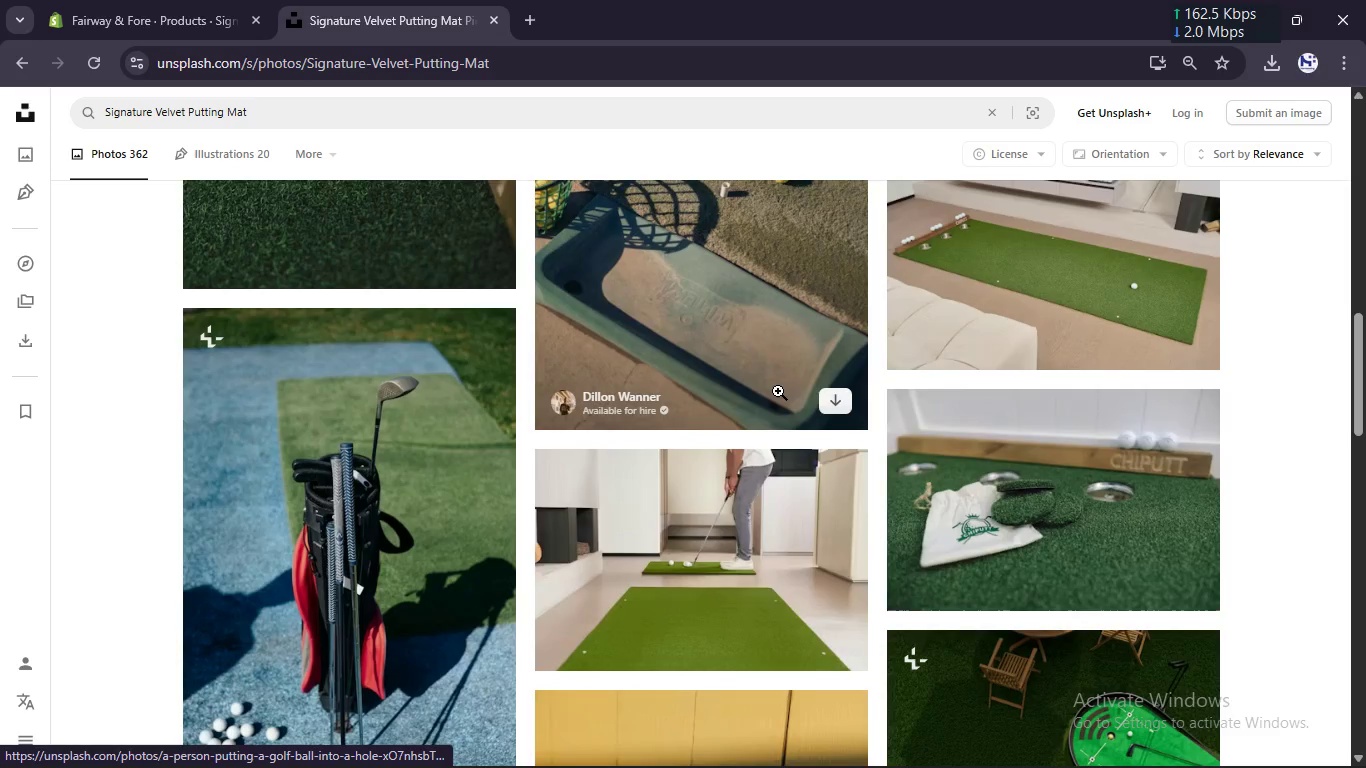 
left_click([826, 400])
 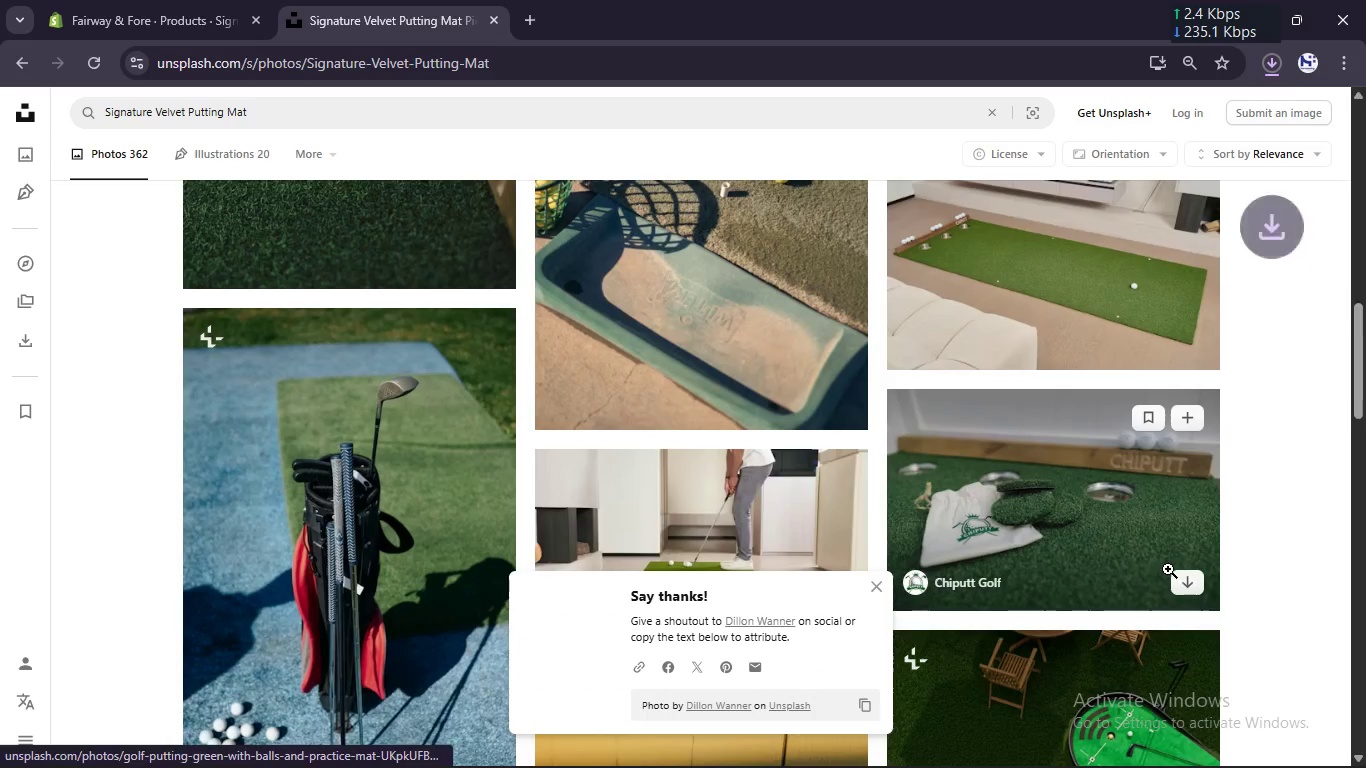 
left_click([1184, 581])
 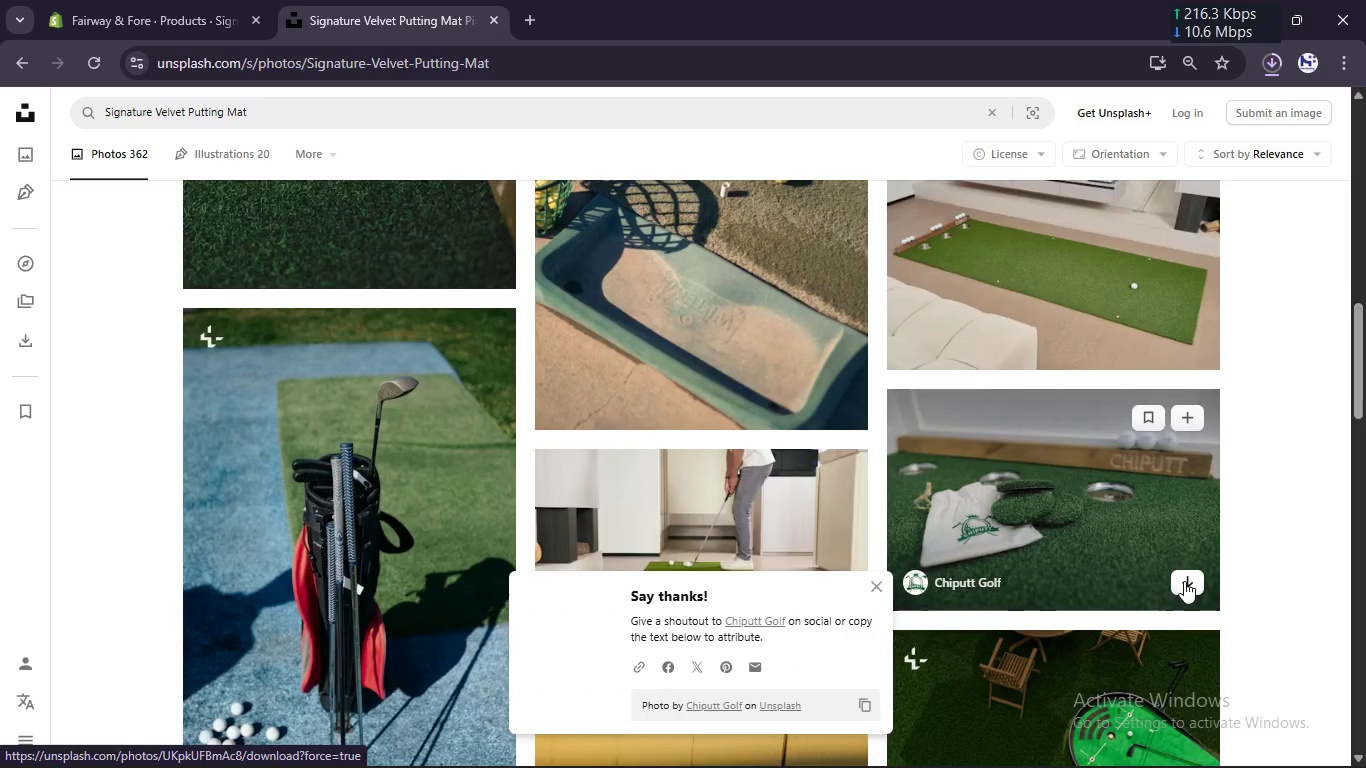 
scroll: coordinate [1184, 581], scroll_direction: down, amount: 3.0
 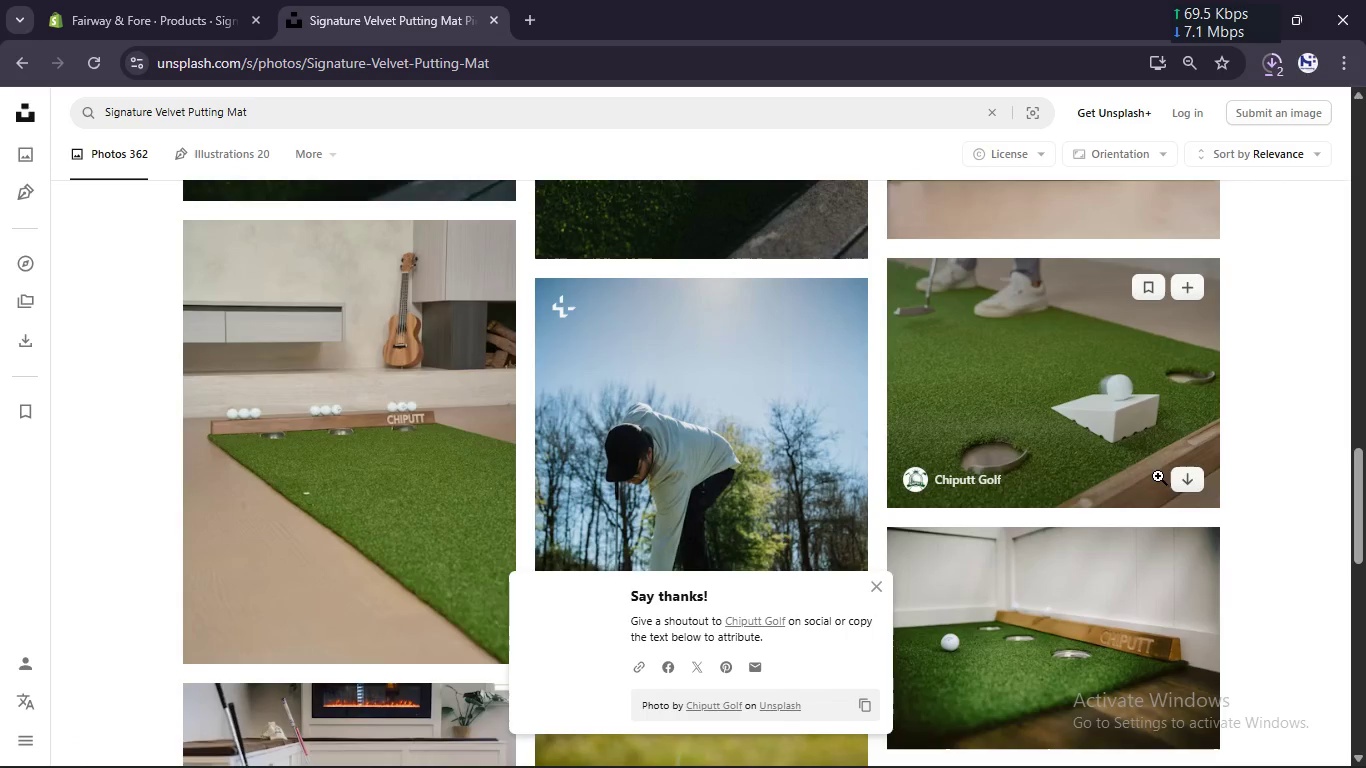 
left_click([1181, 490])
 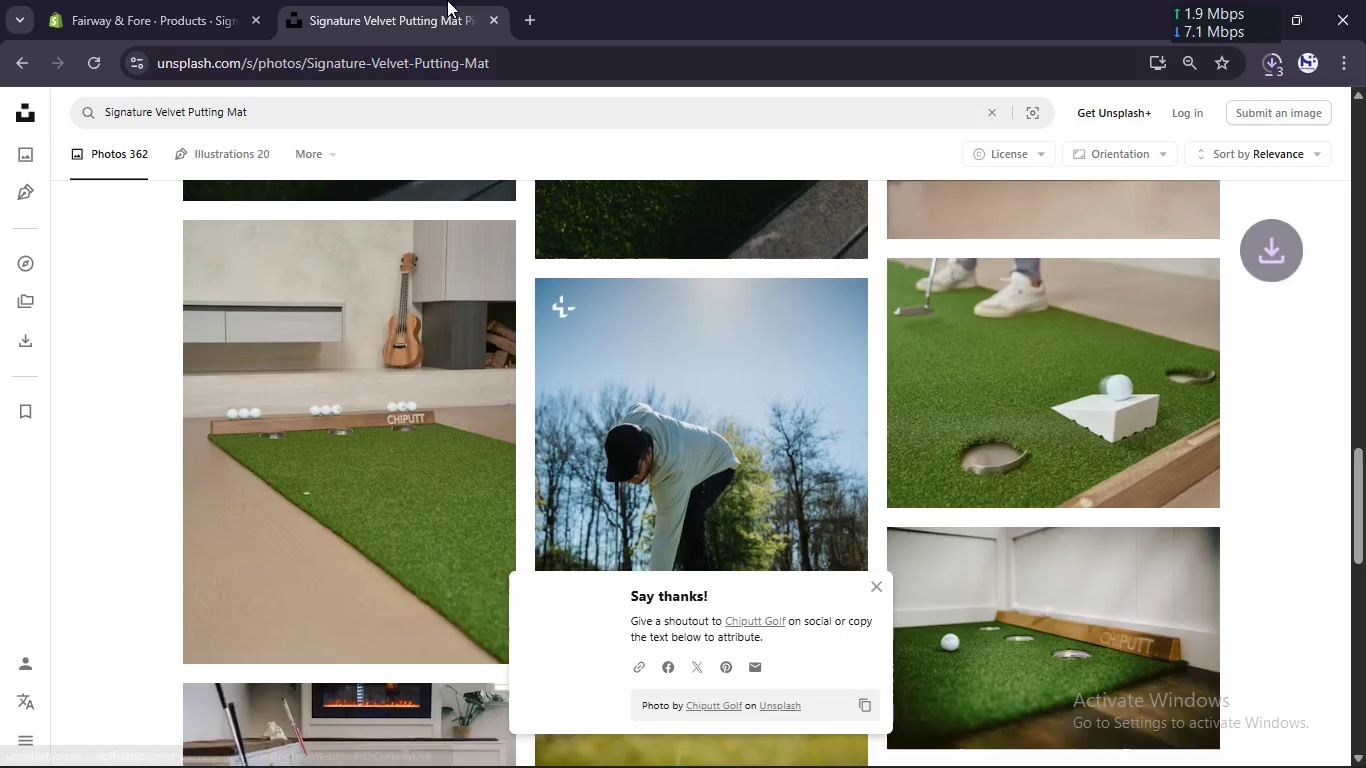 
left_click([220, 0])
 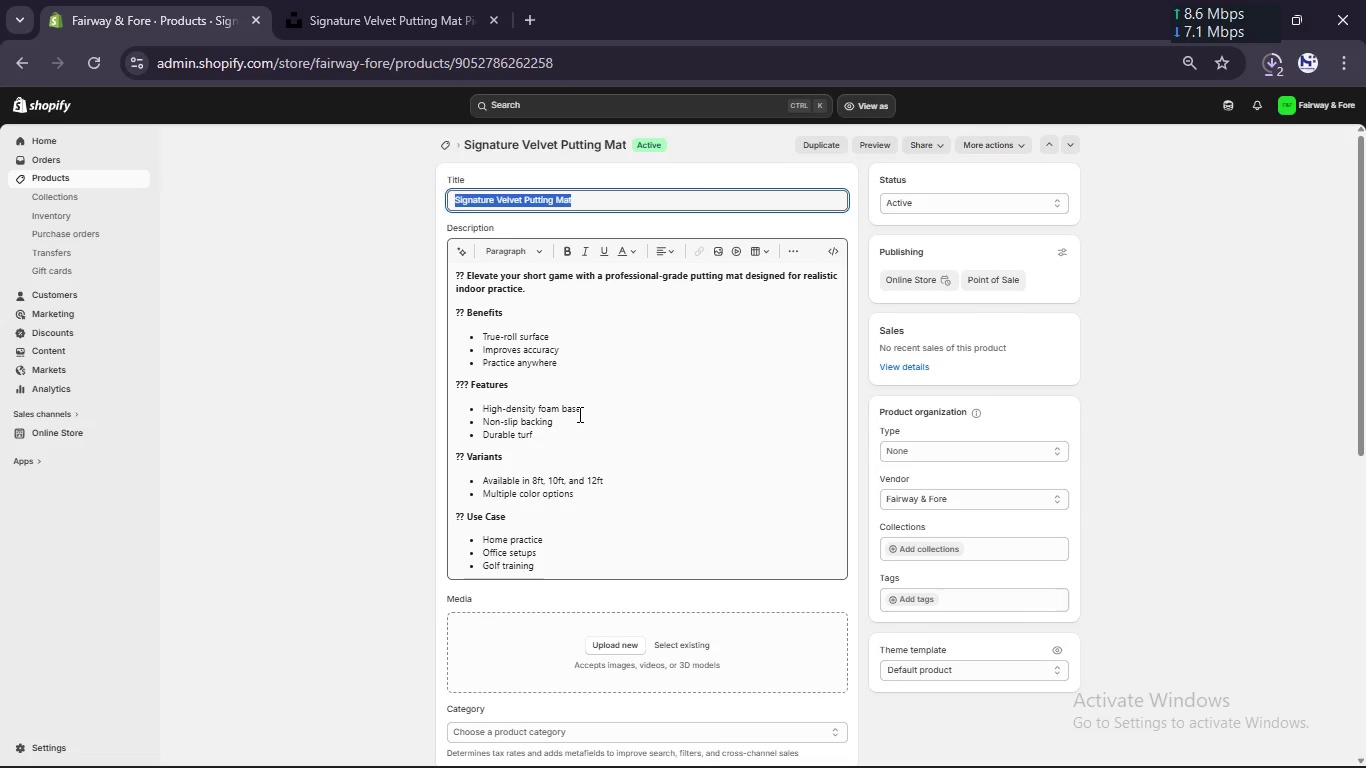 
scroll: coordinate [962, 445], scroll_direction: down, amount: 17.0
 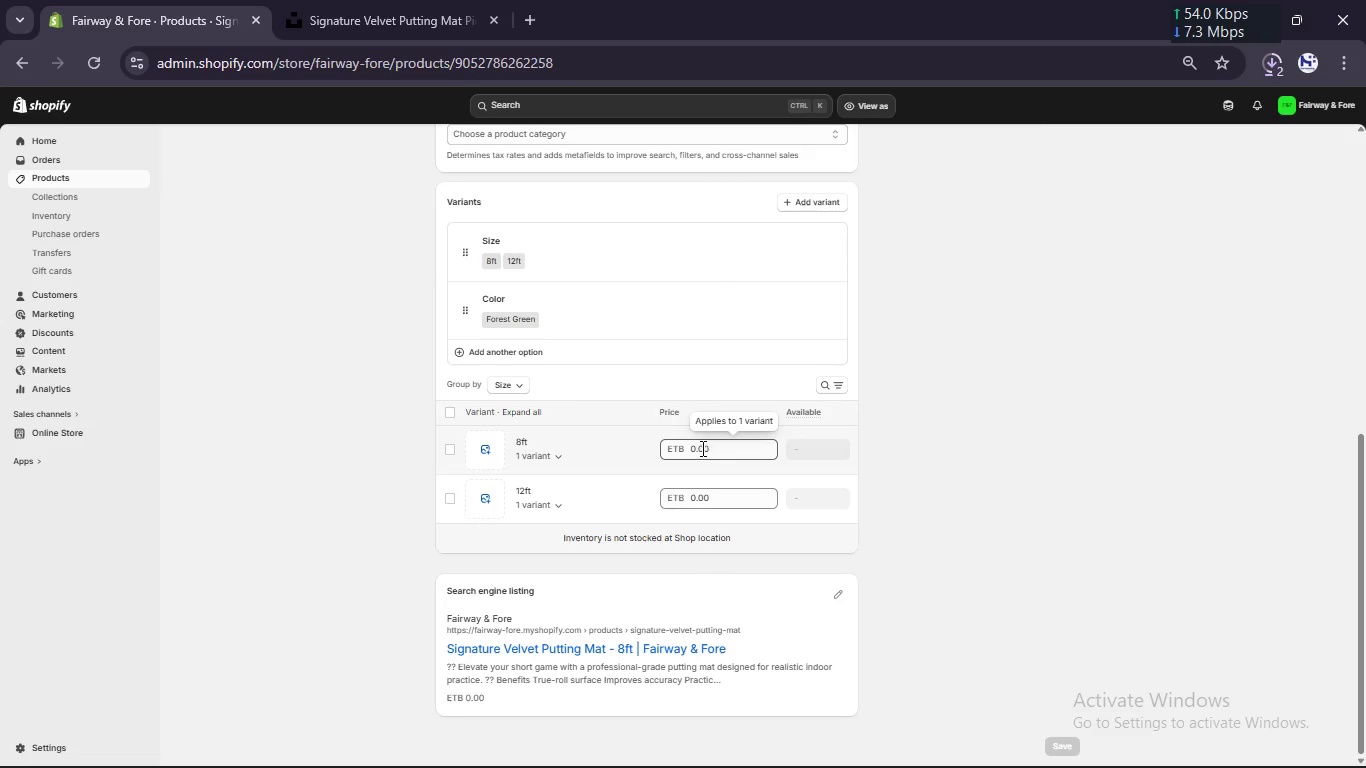 
left_click([701, 448])
 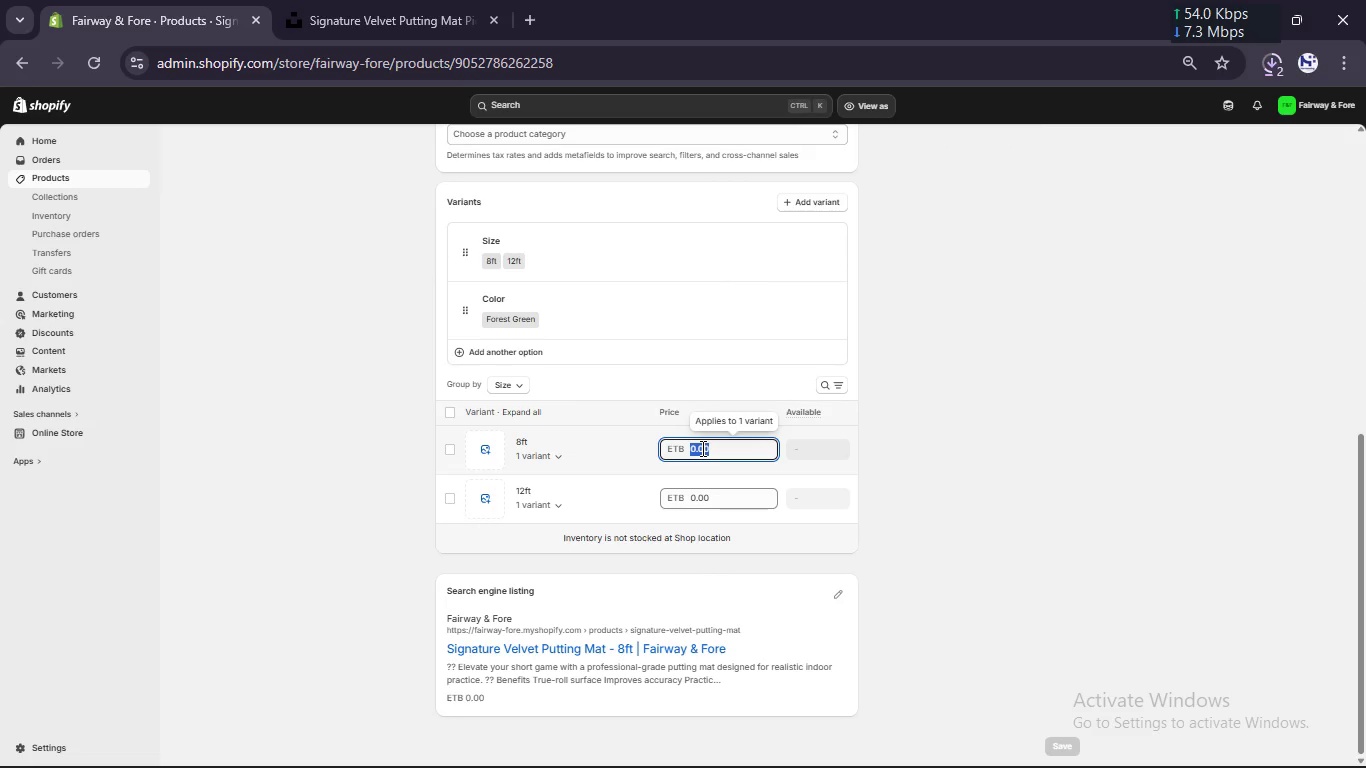 
double_click([701, 448])
 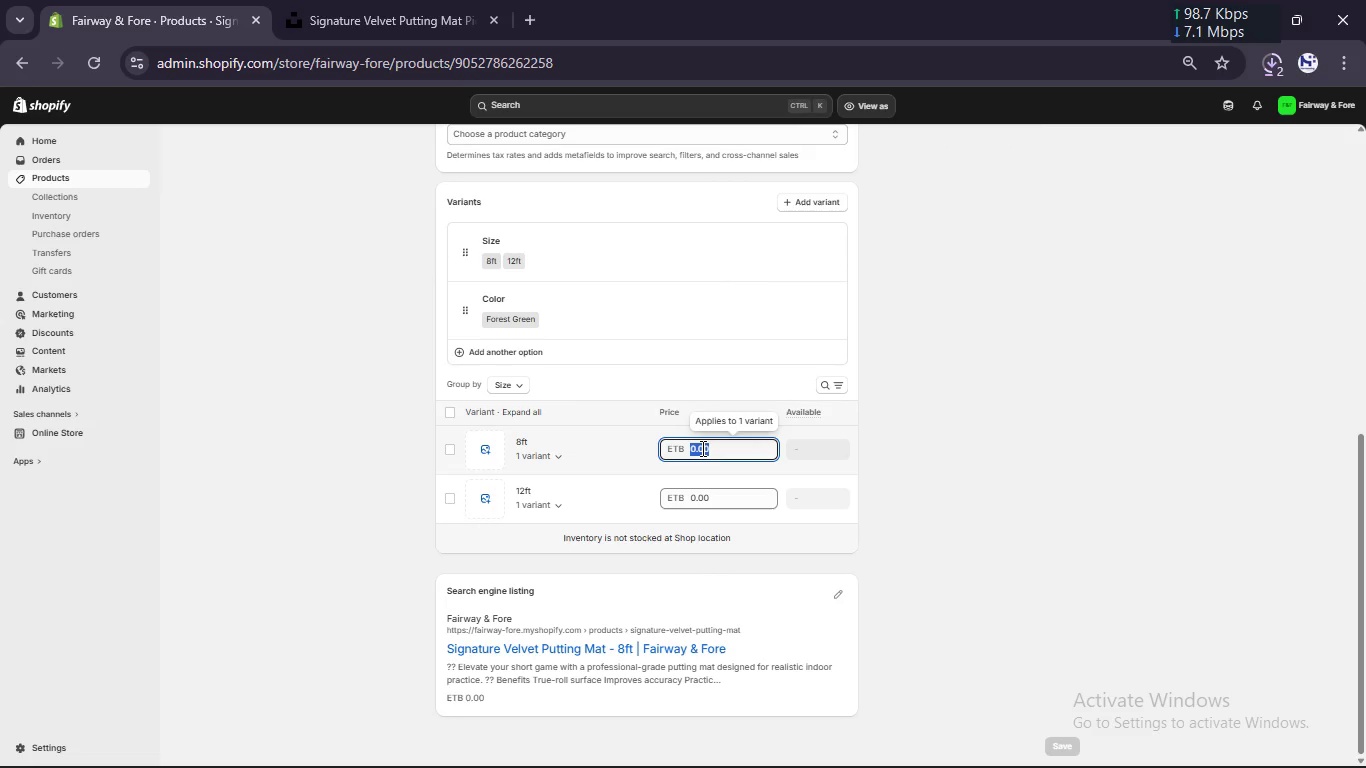 
key(Numpad6)
 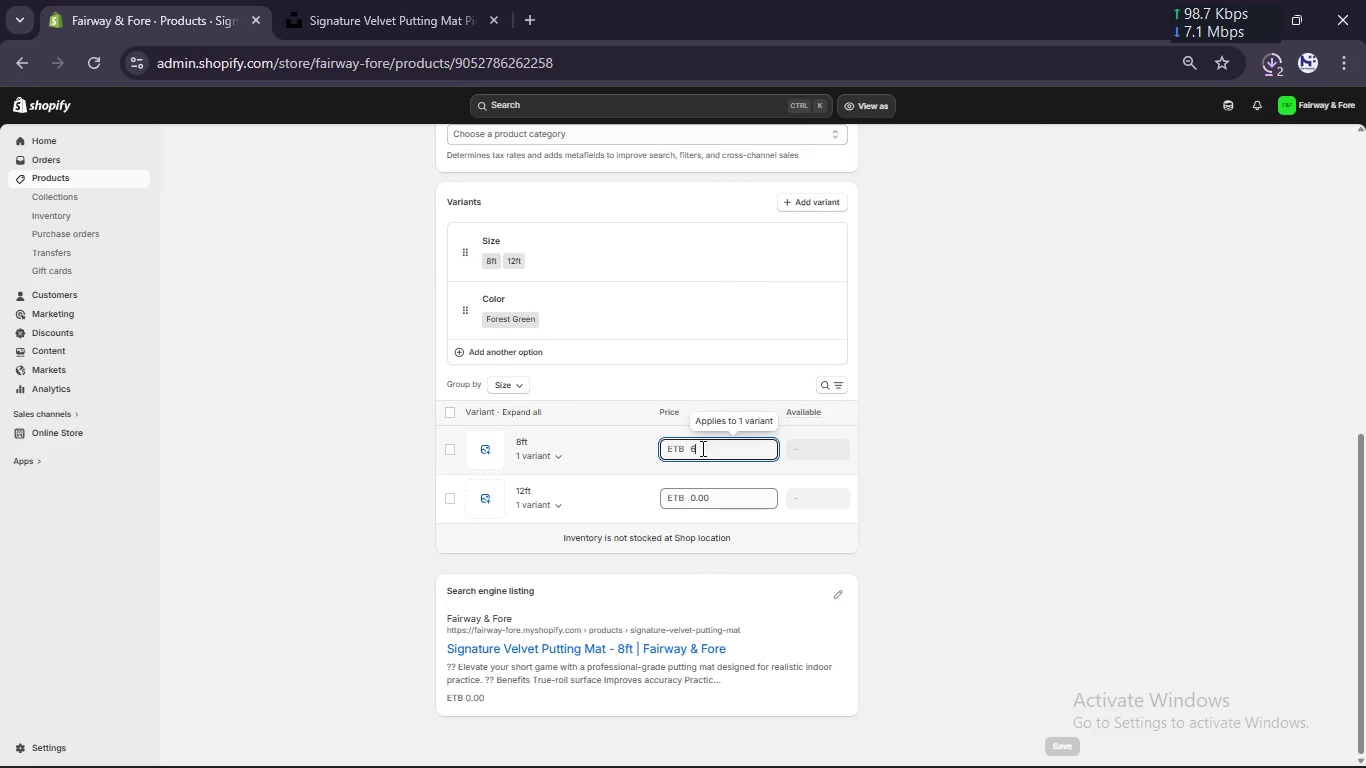 
key(Numpad0)
 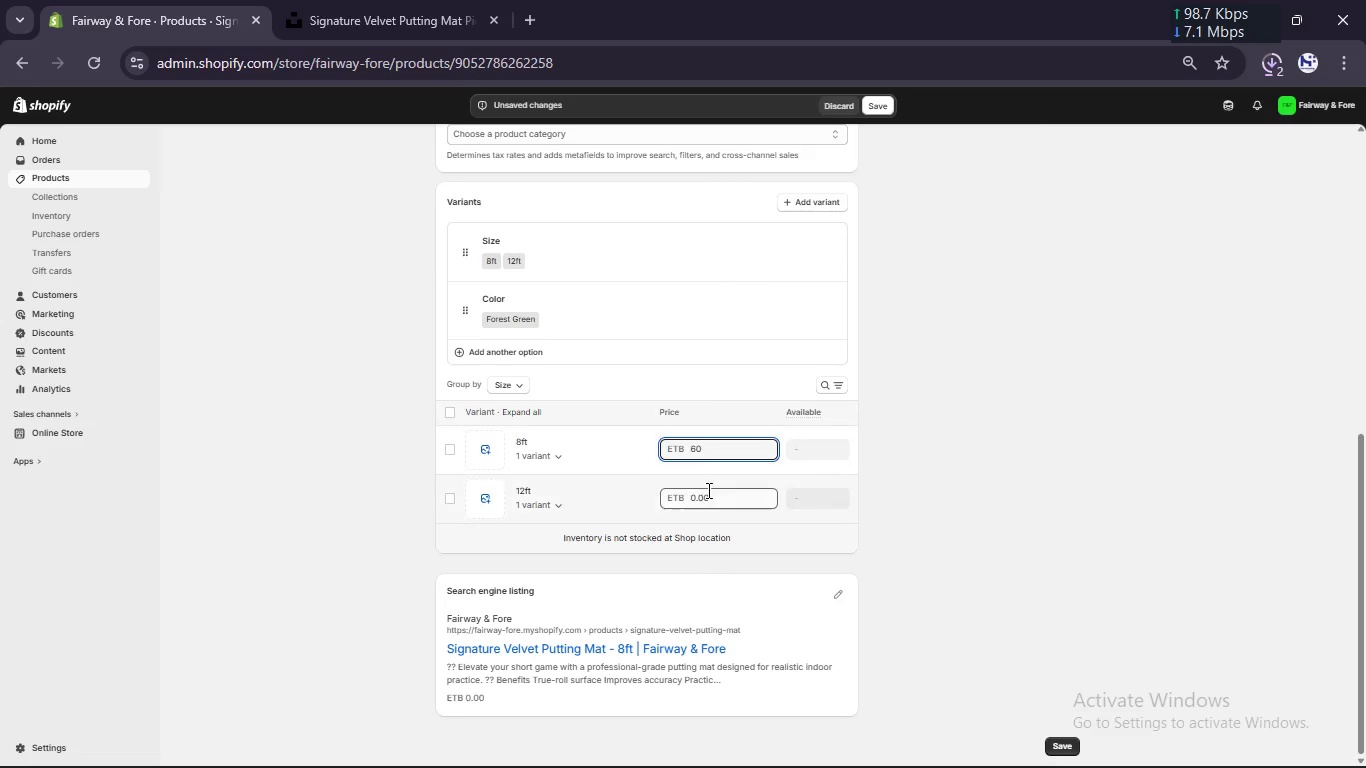 
double_click([706, 501])
 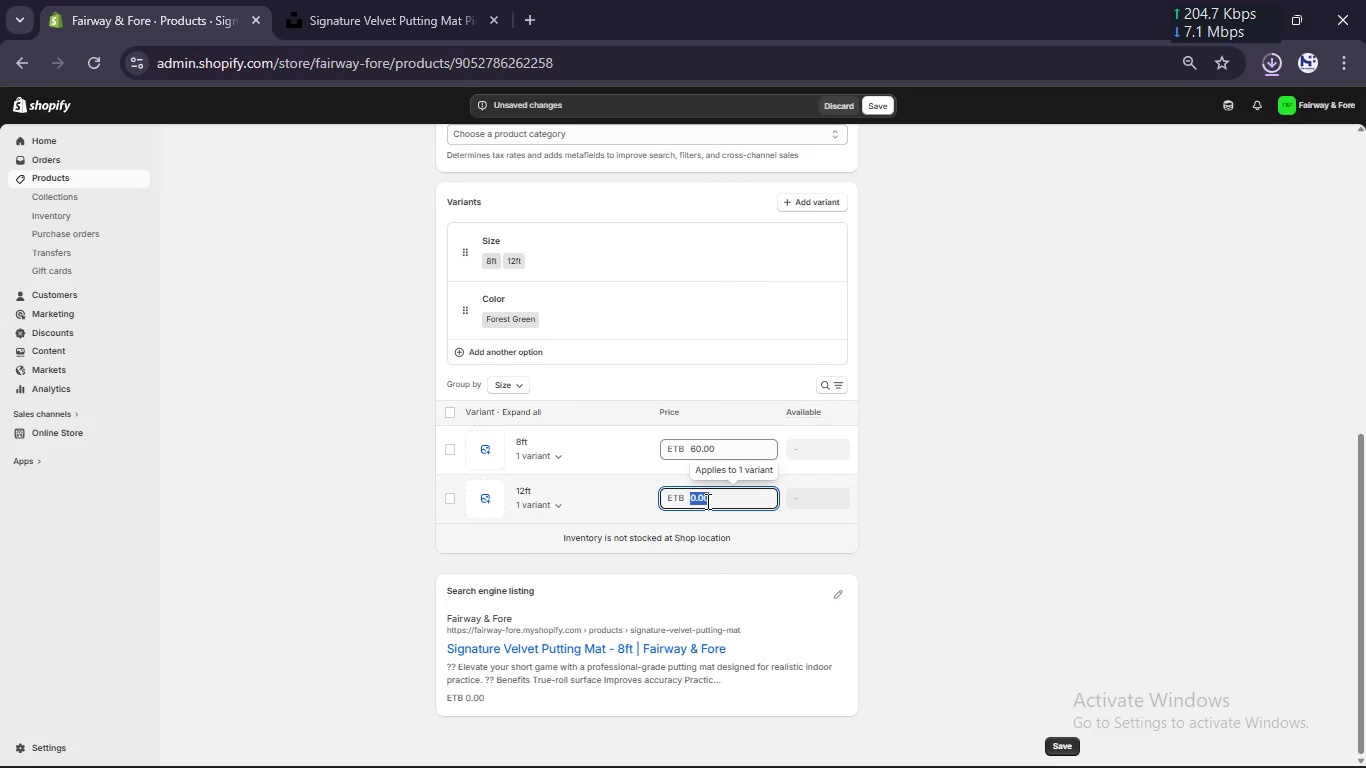 
left_click([706, 501])
 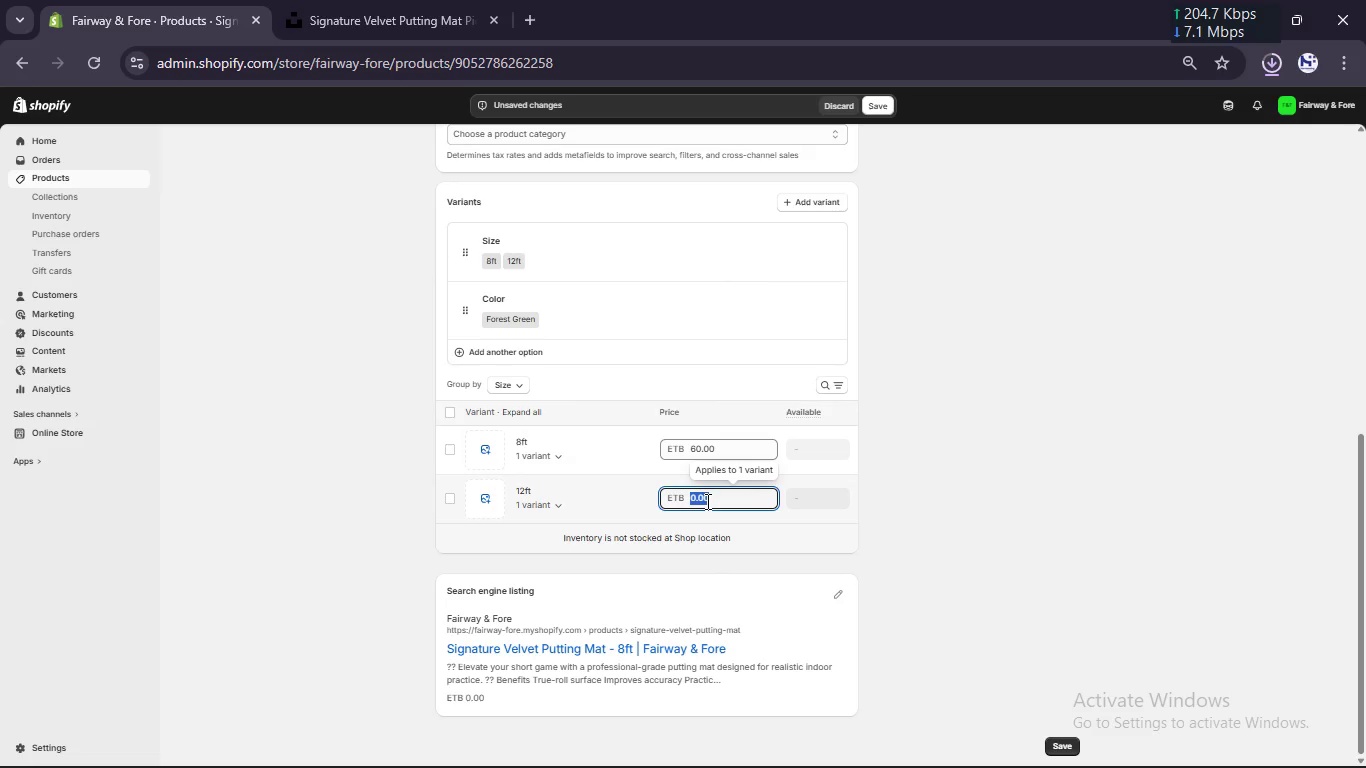 
key(Numpad7)
 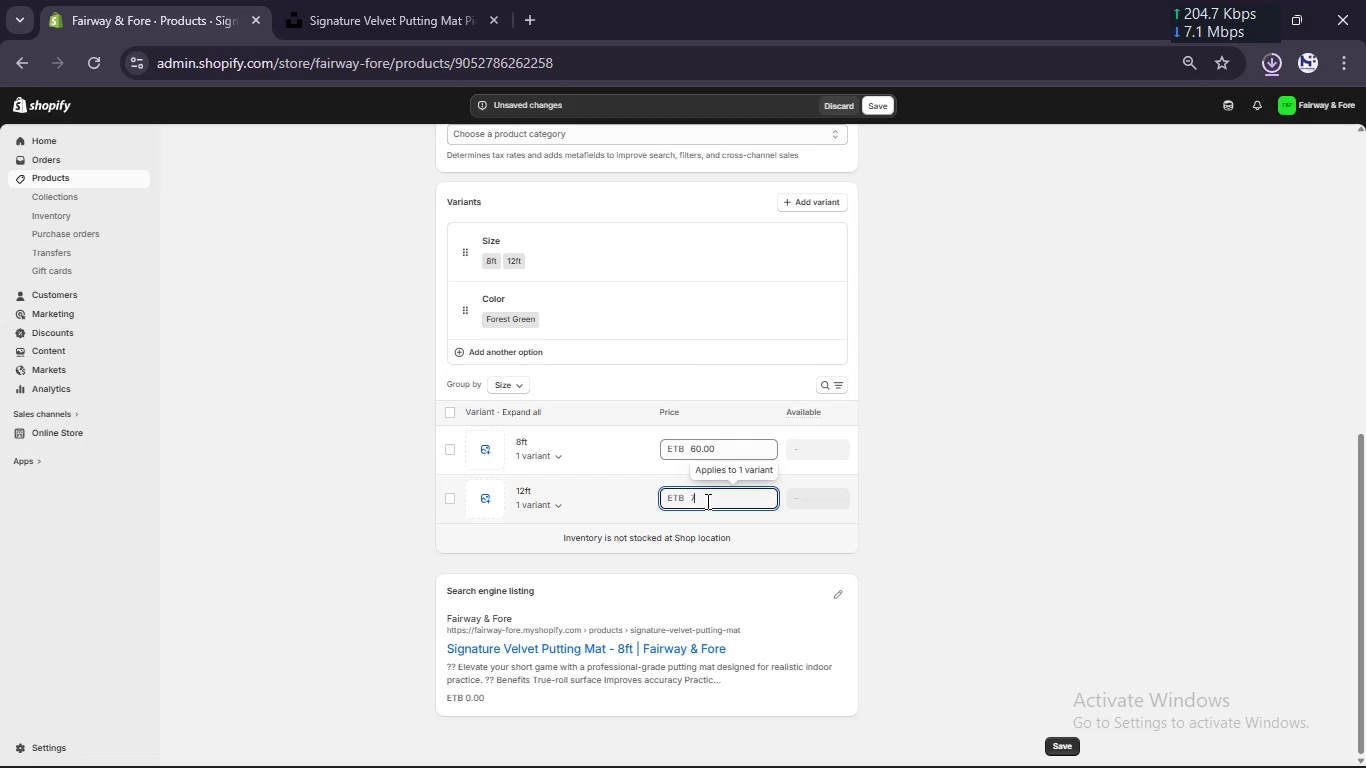 
key(Numpad0)
 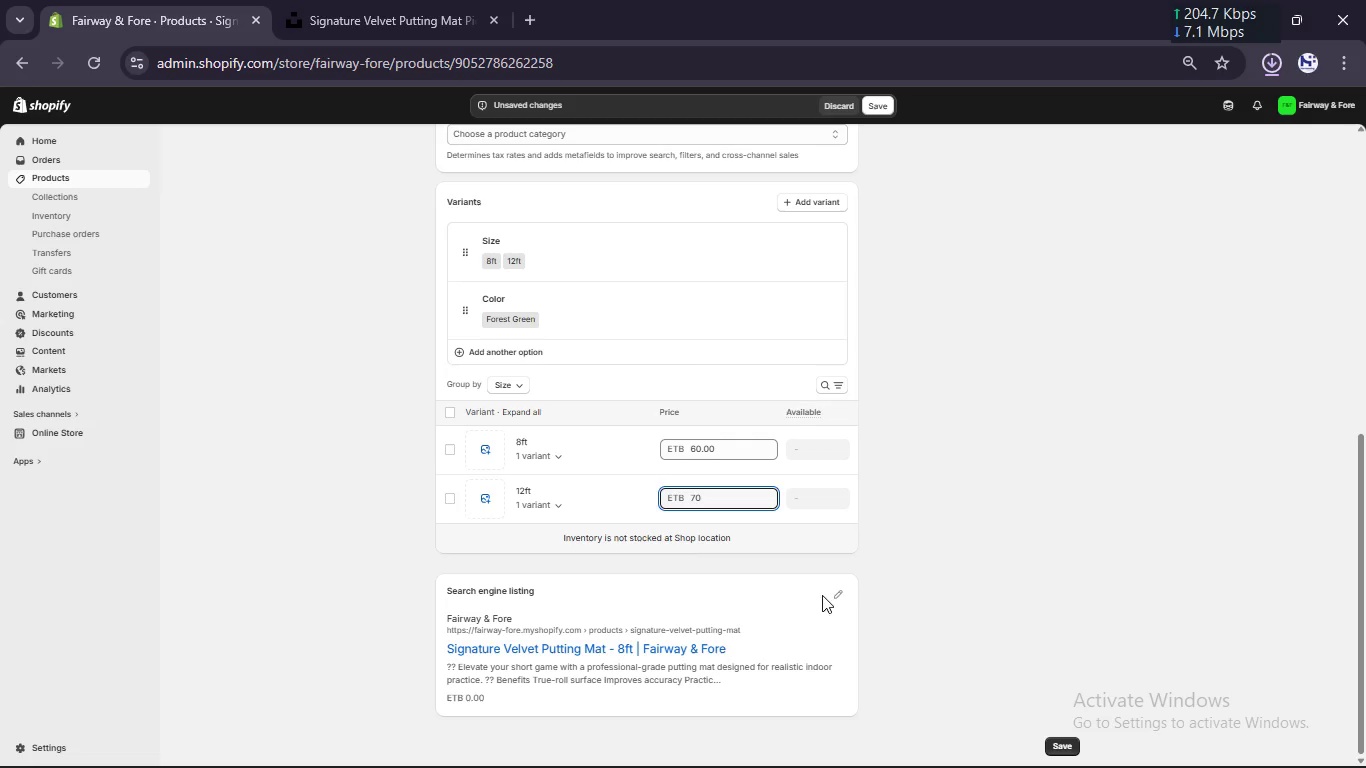 
left_click([838, 591])
 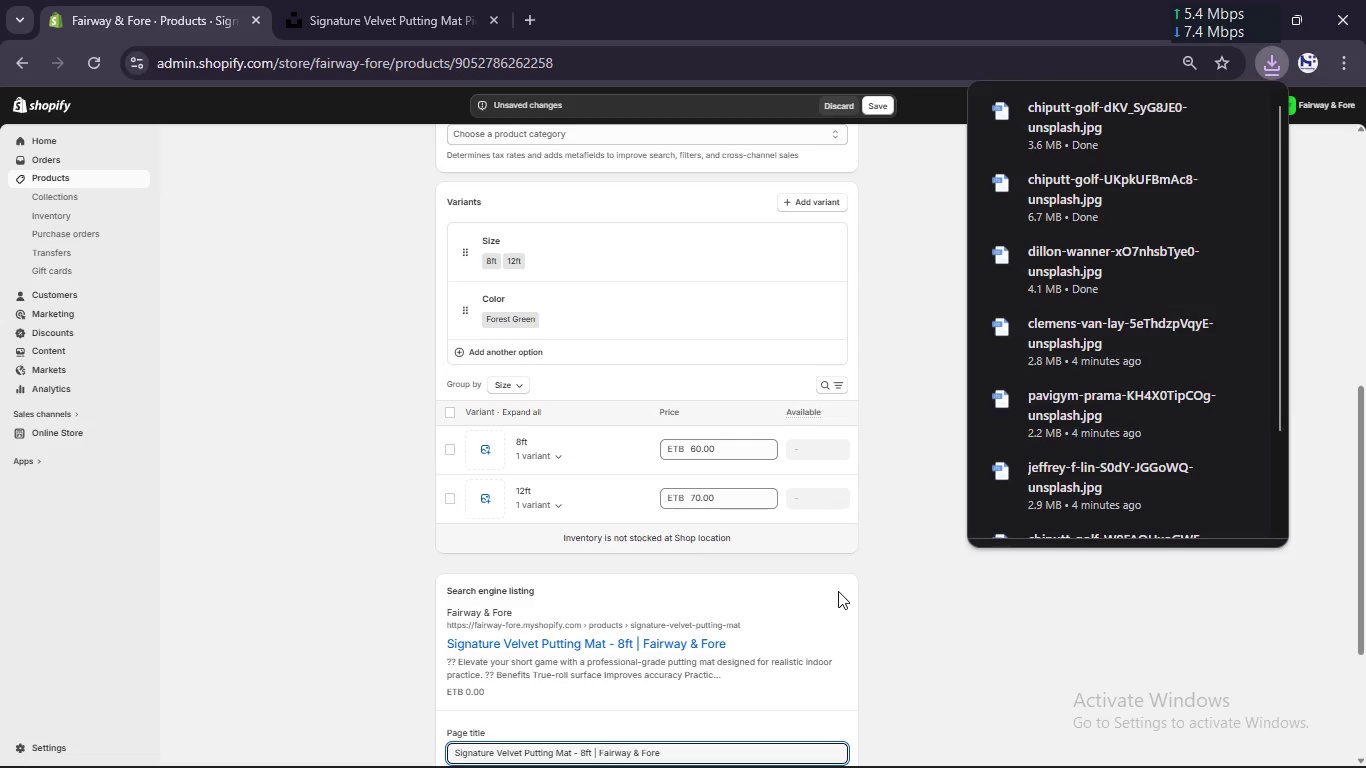 
scroll: coordinate [838, 591], scroll_direction: down, amount: 2.0
 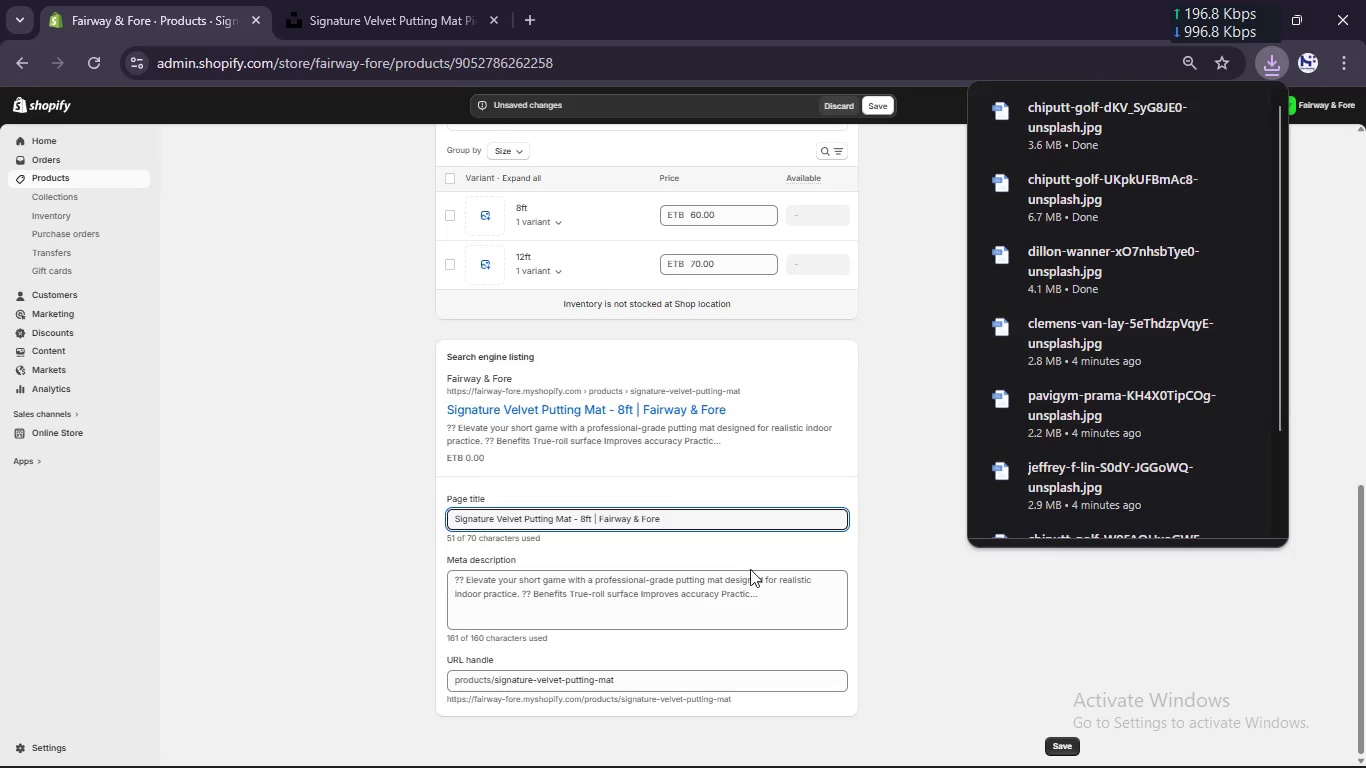 
left_click([750, 578])
 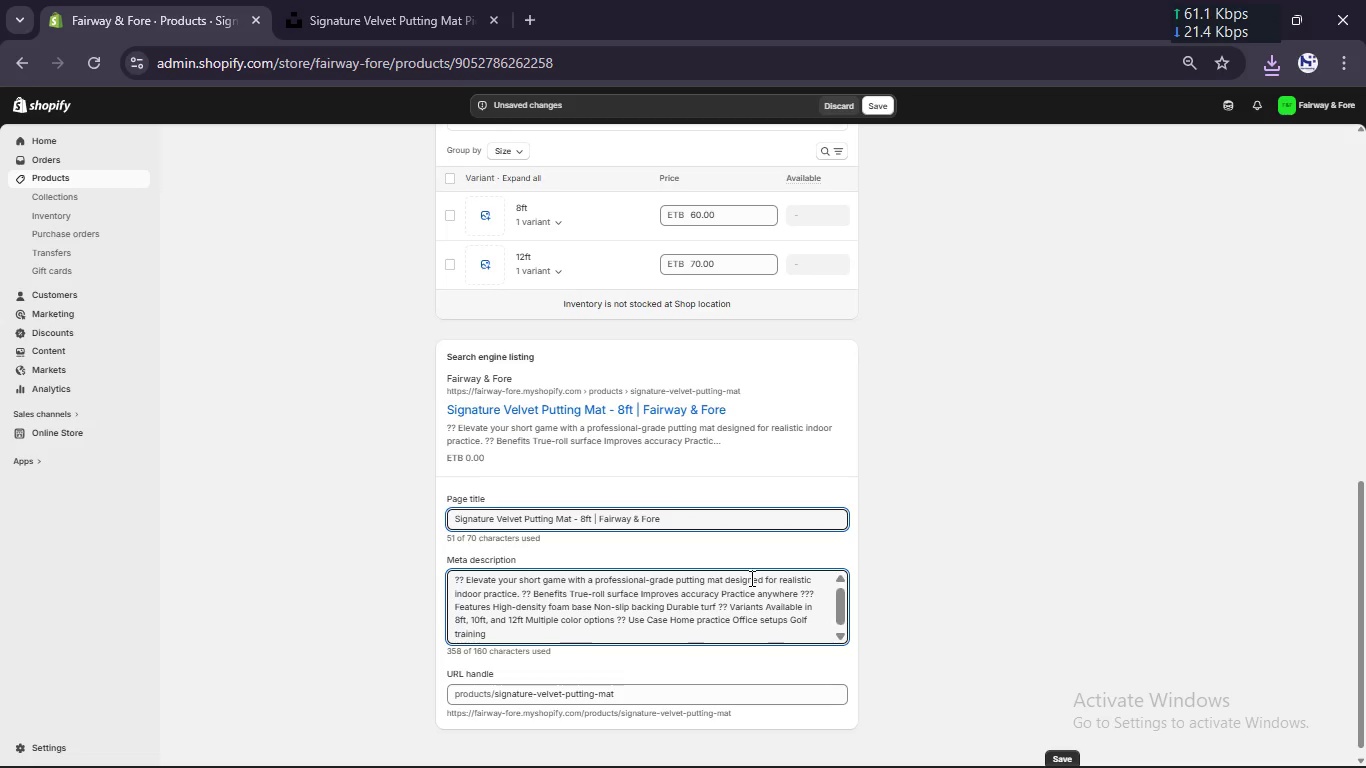 
wait(9.39)
 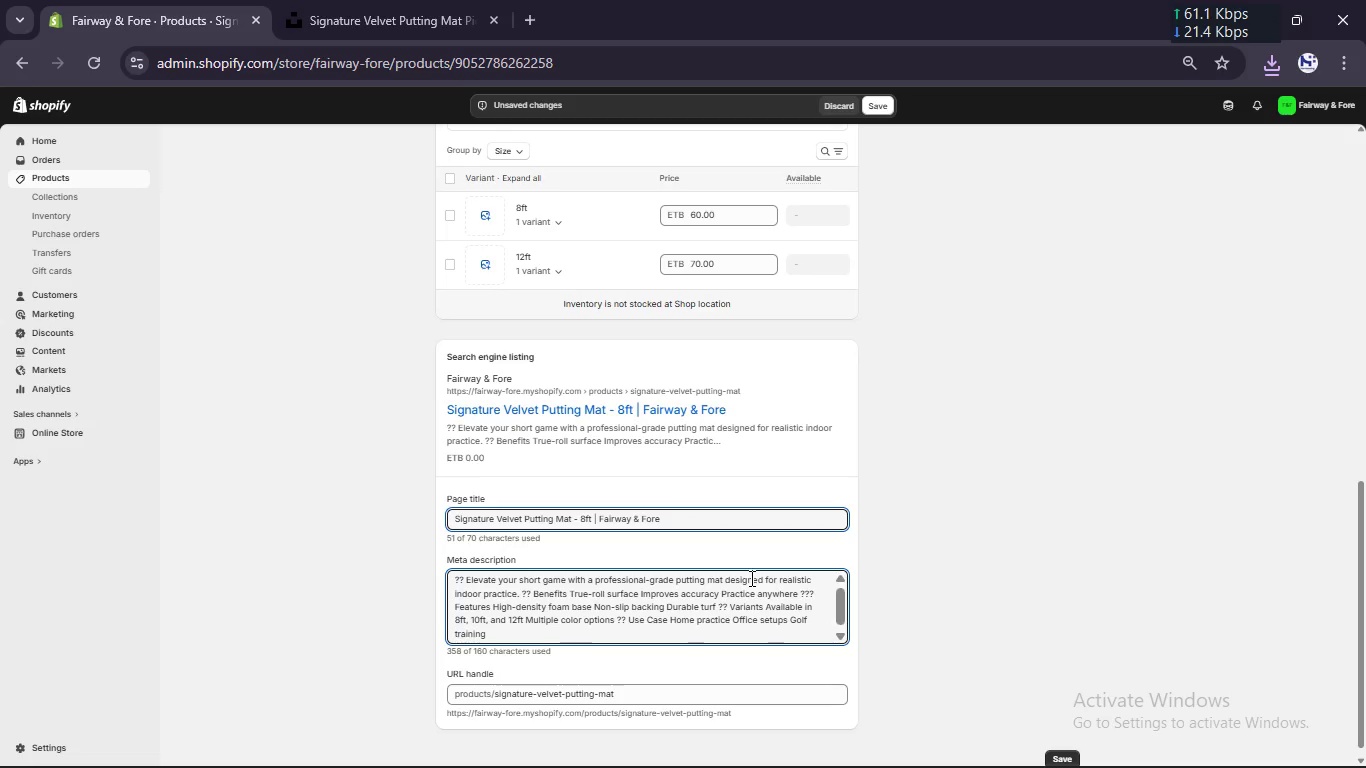 
key(Control+A)
 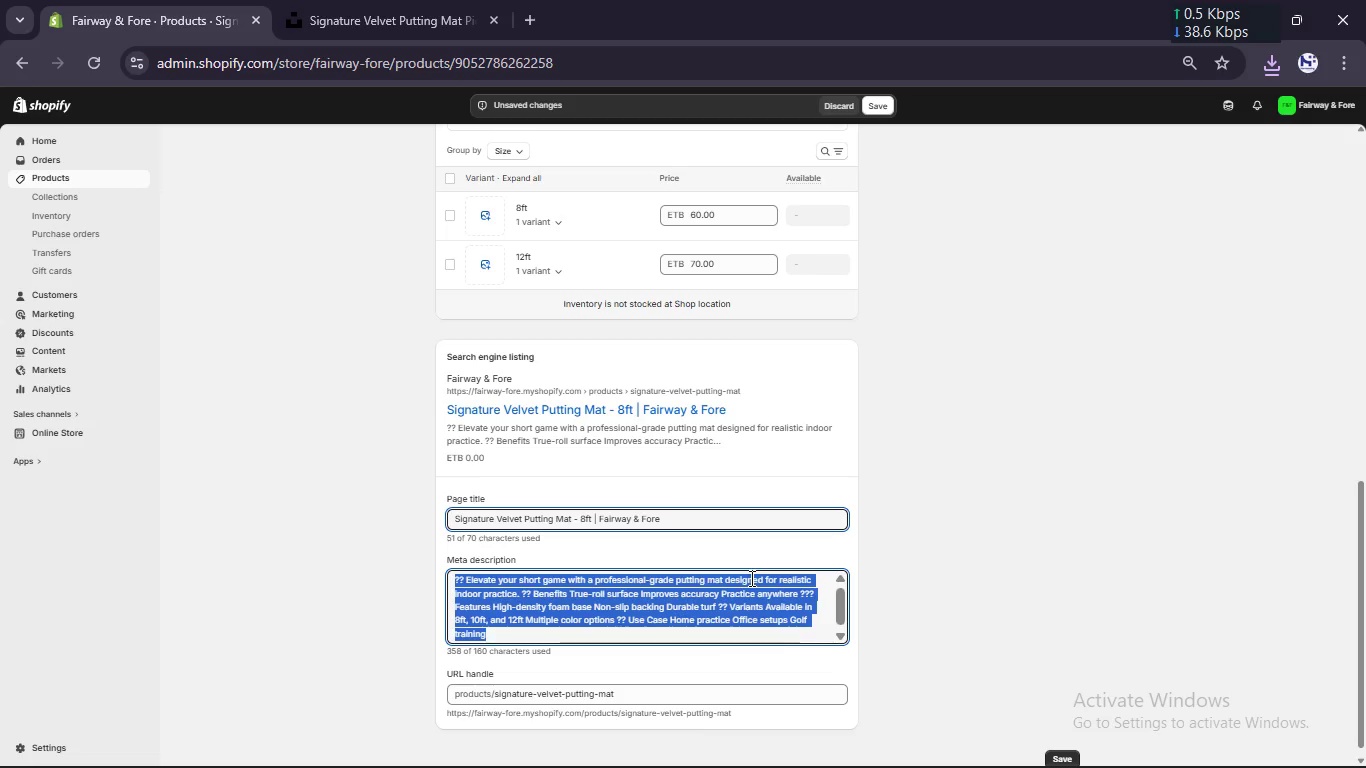 
type(Premium Crystal Velvet Signature Putting Mat. Smooth 12ft roll for perfecting your putting stroke. Order Forest Green today.)
 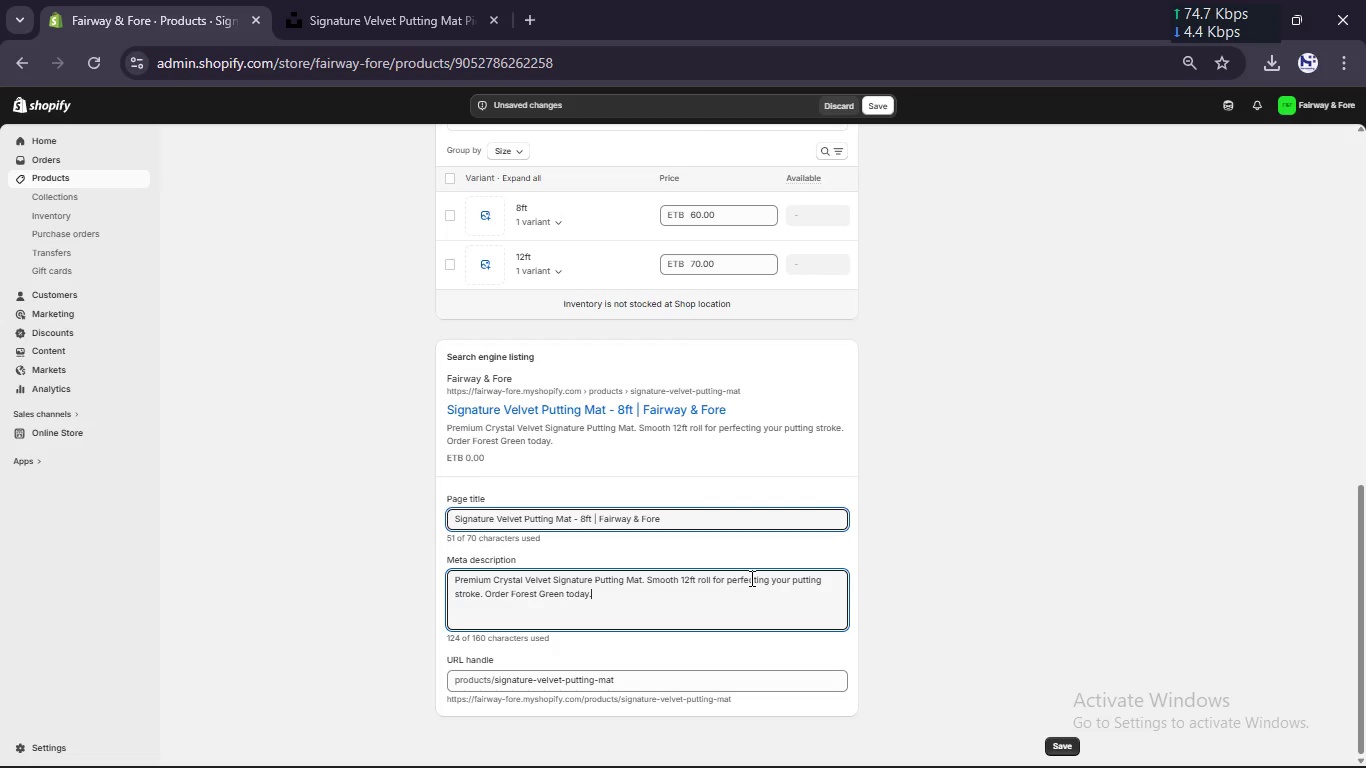 
scroll: coordinate [750, 578], scroll_direction: up, amount: 3.0
 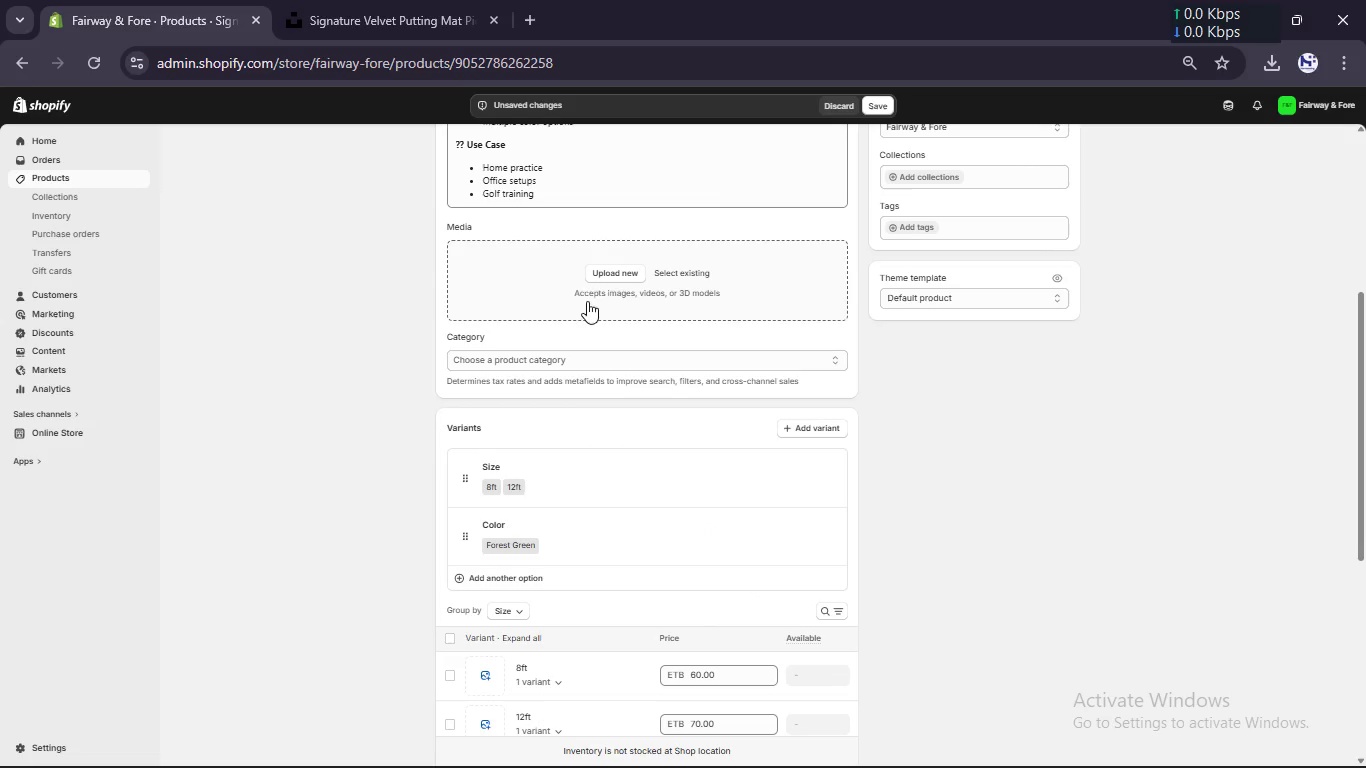 
left_click([612, 278])
 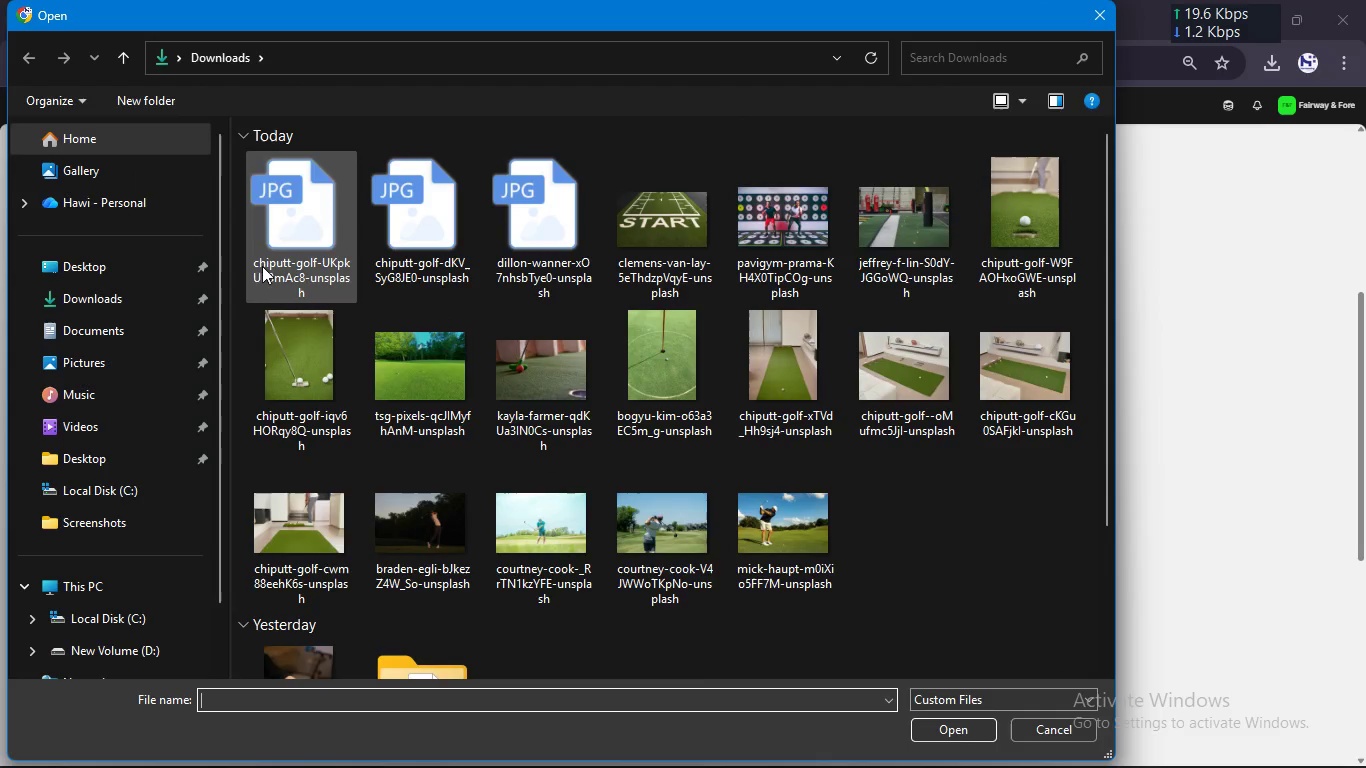 
left_click_drag(start_coordinate=[242, 260], to_coordinate=[396, 234])
 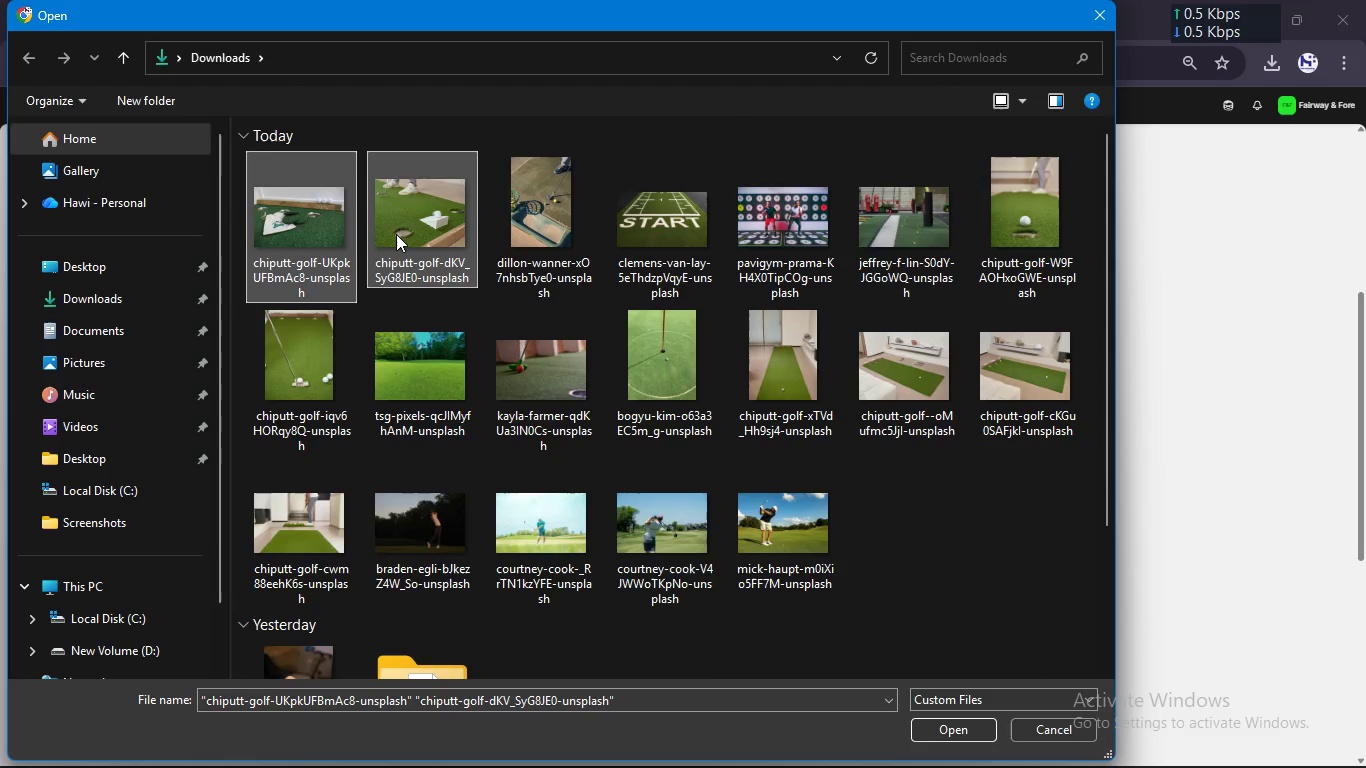 
key(Enter)
 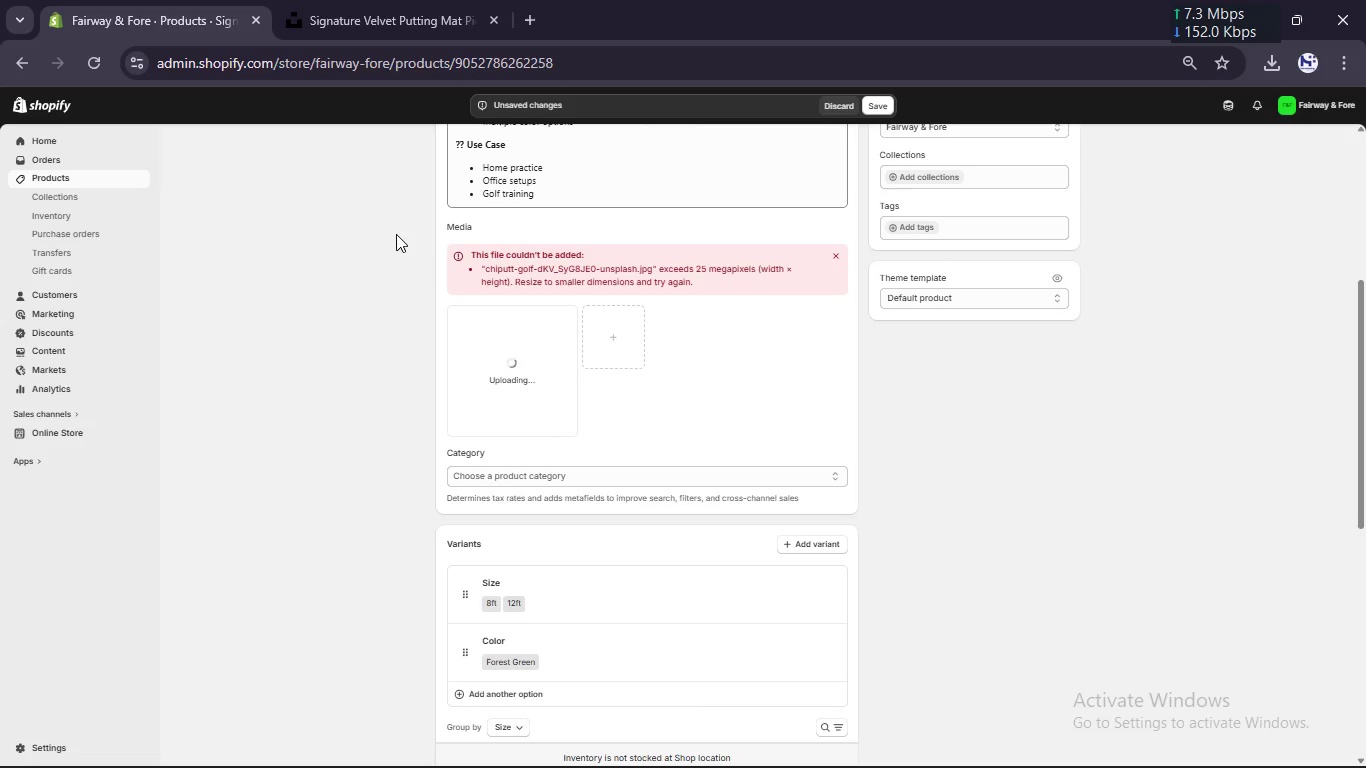 
wait(11.05)
 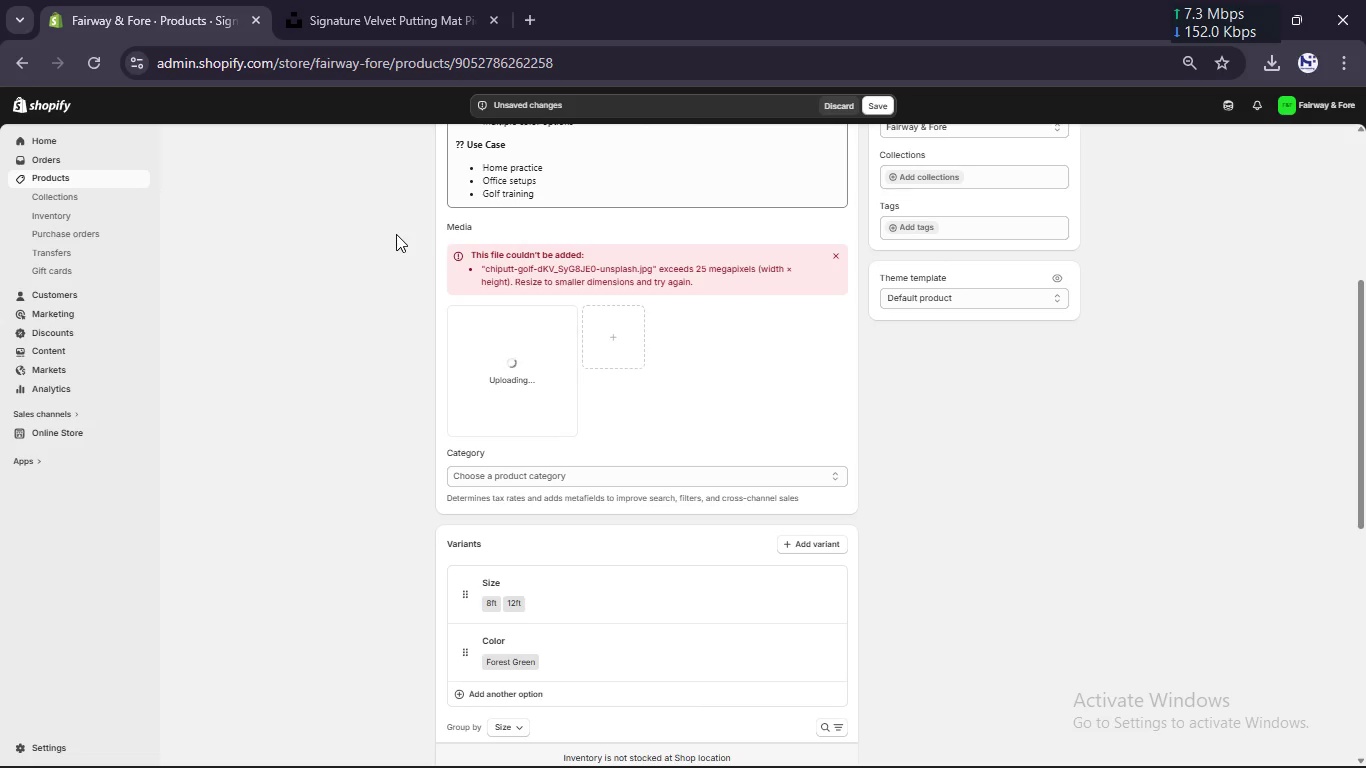 
left_click([912, 232])
 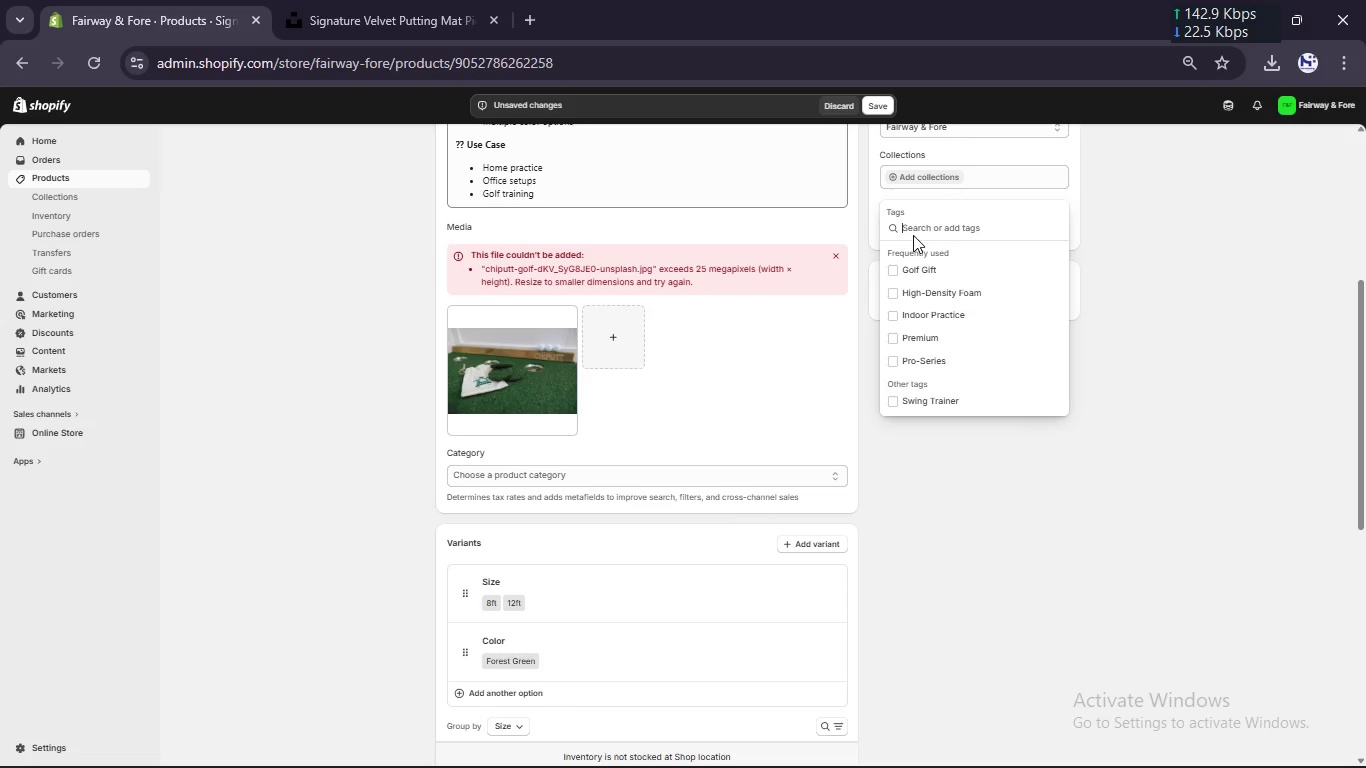 
wait(6.02)
 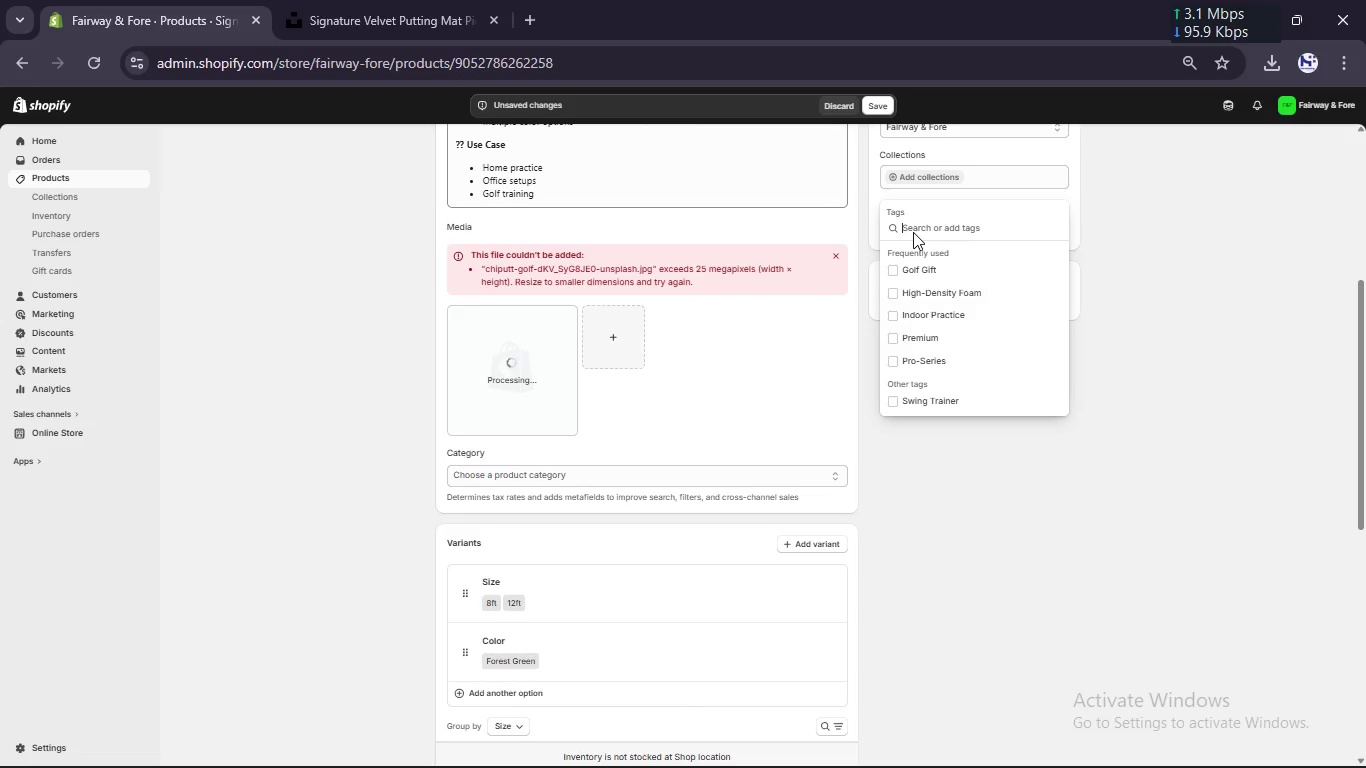 
type(Home Office, Training)
 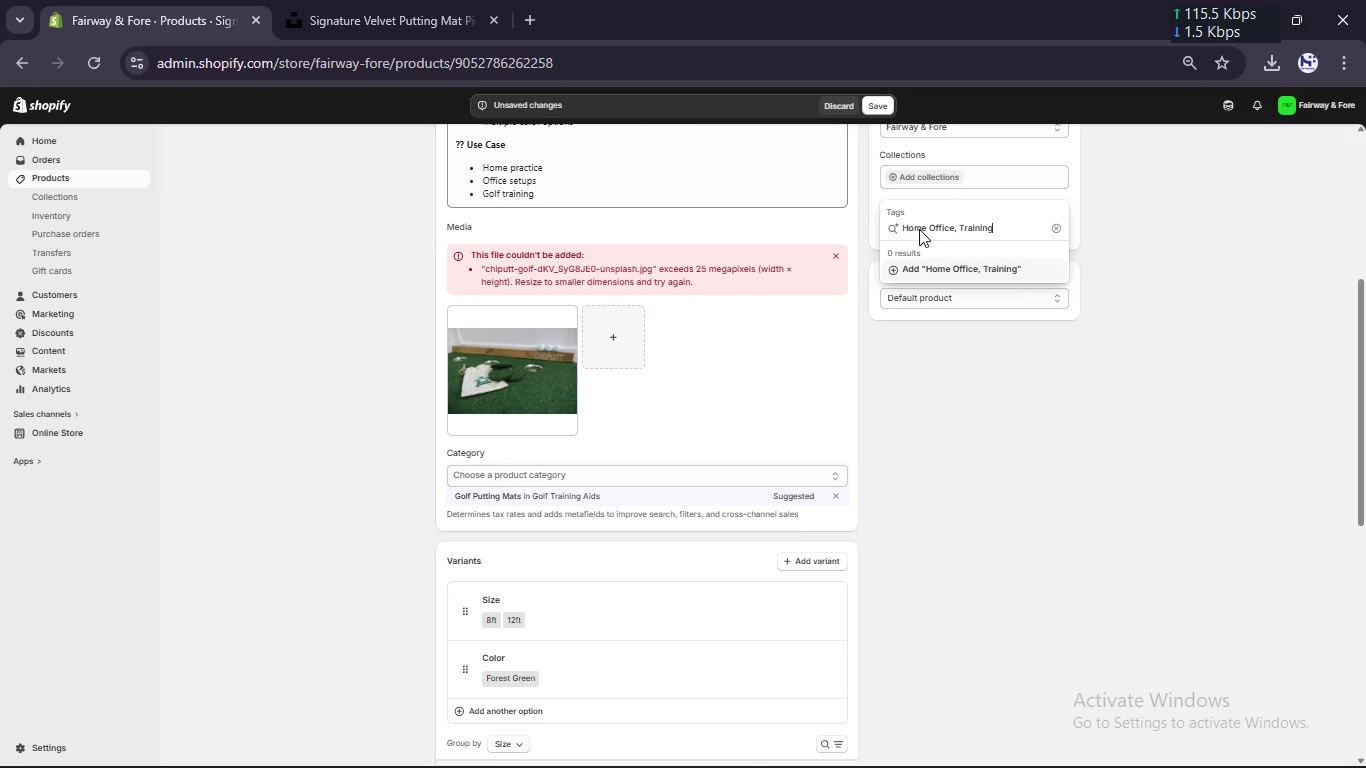 
left_click([926, 263])
 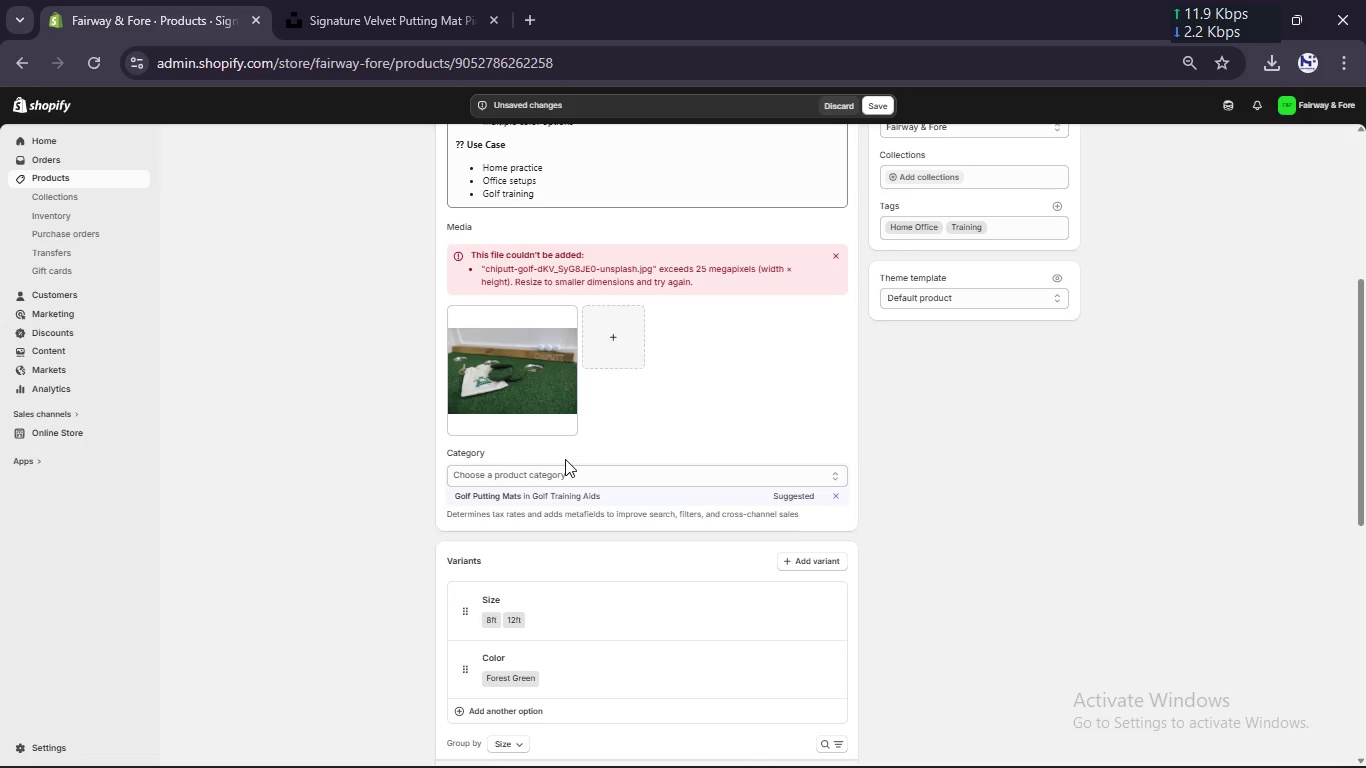 
left_click([553, 493])
 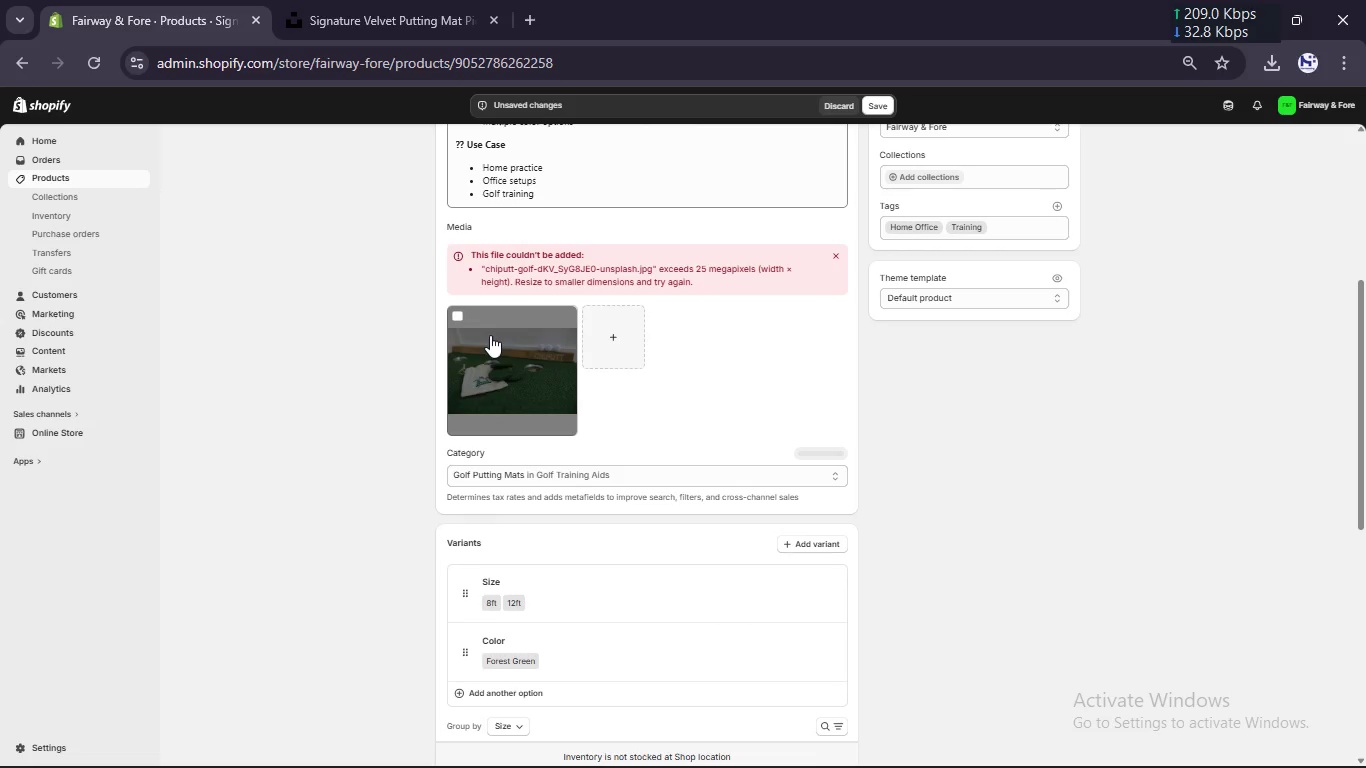 
left_click([491, 349])
 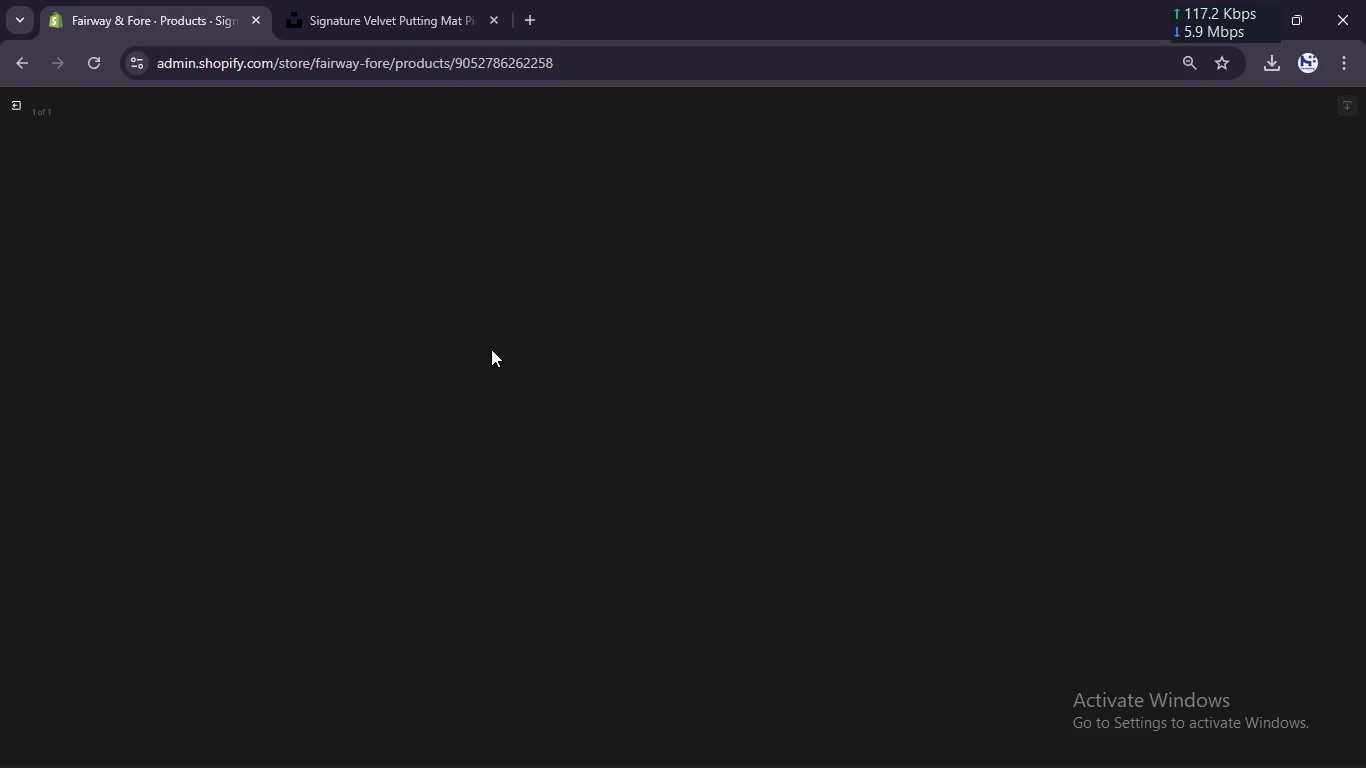 
wait(14.61)
 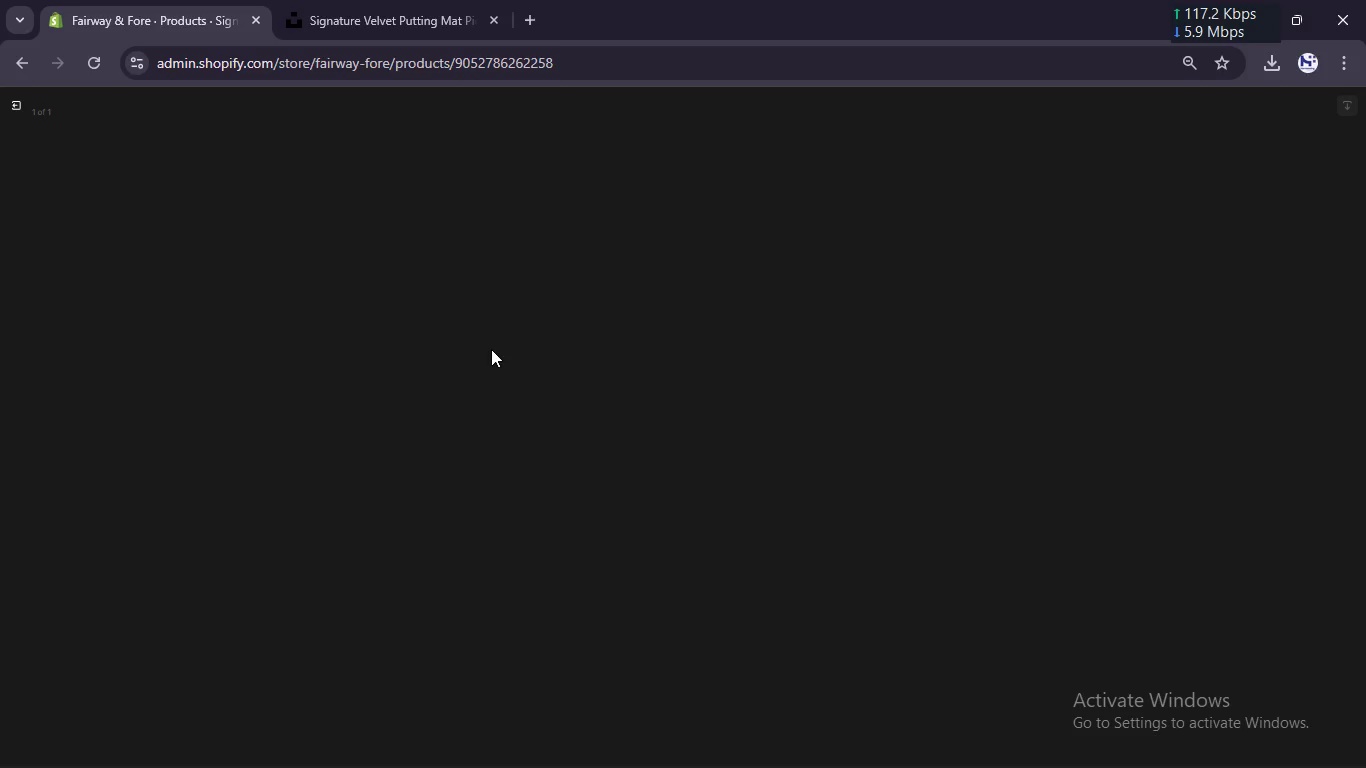 
left_click([1177, 255])
 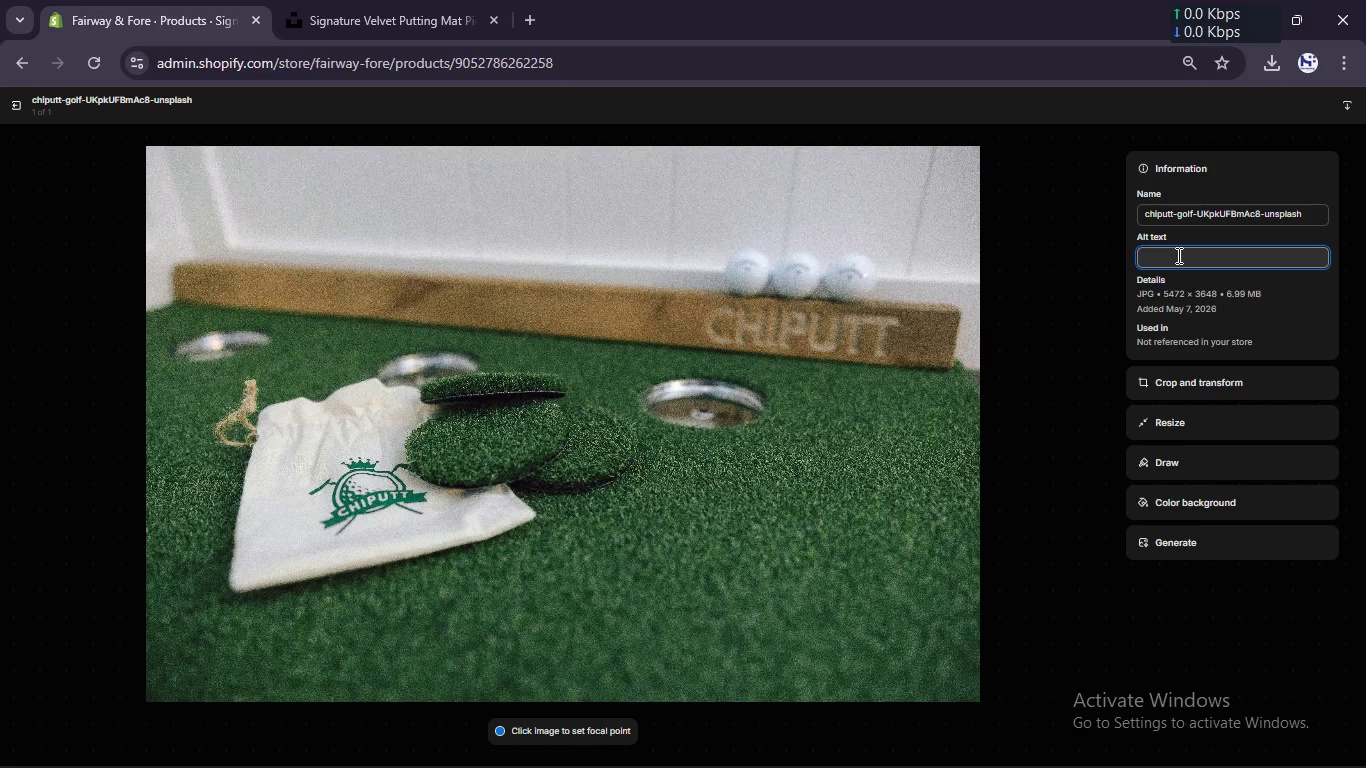 
wait(8.34)
 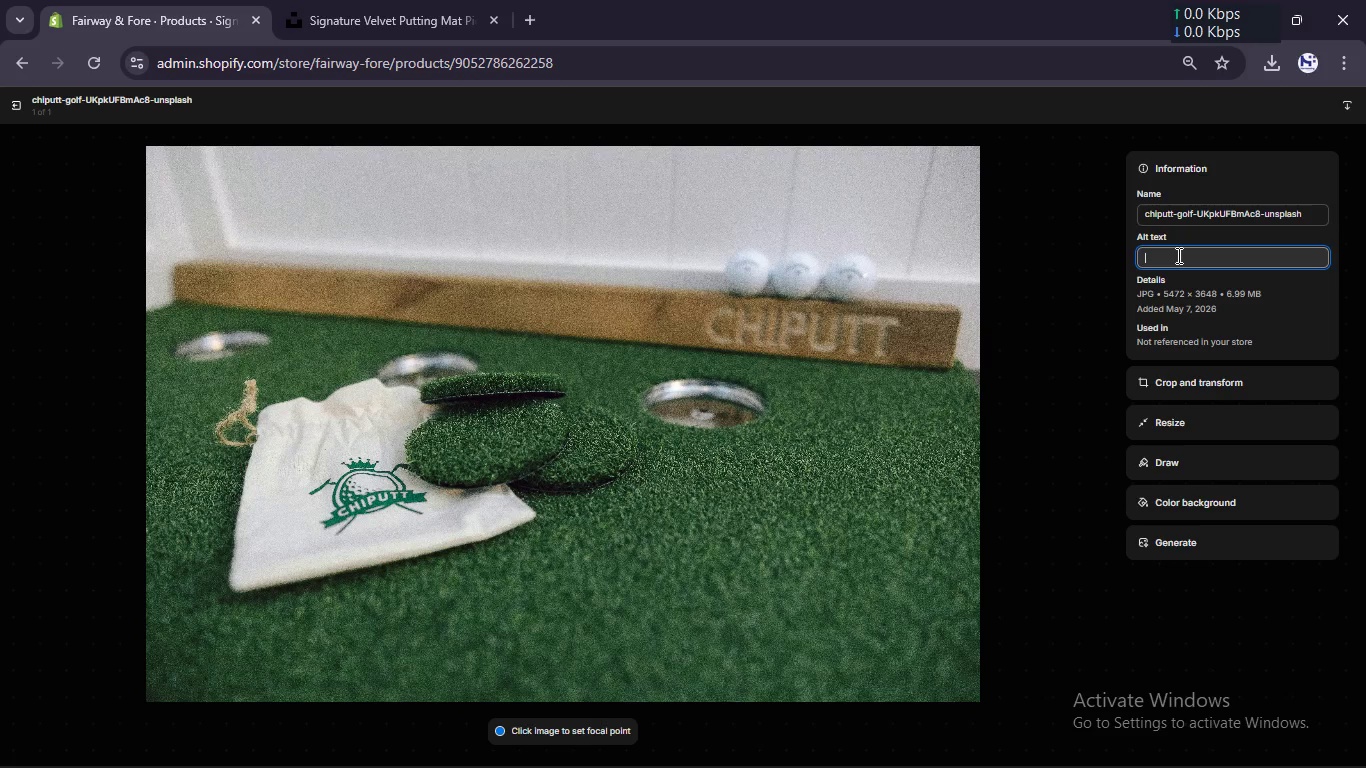 
type(Signature velvet putting mat )
 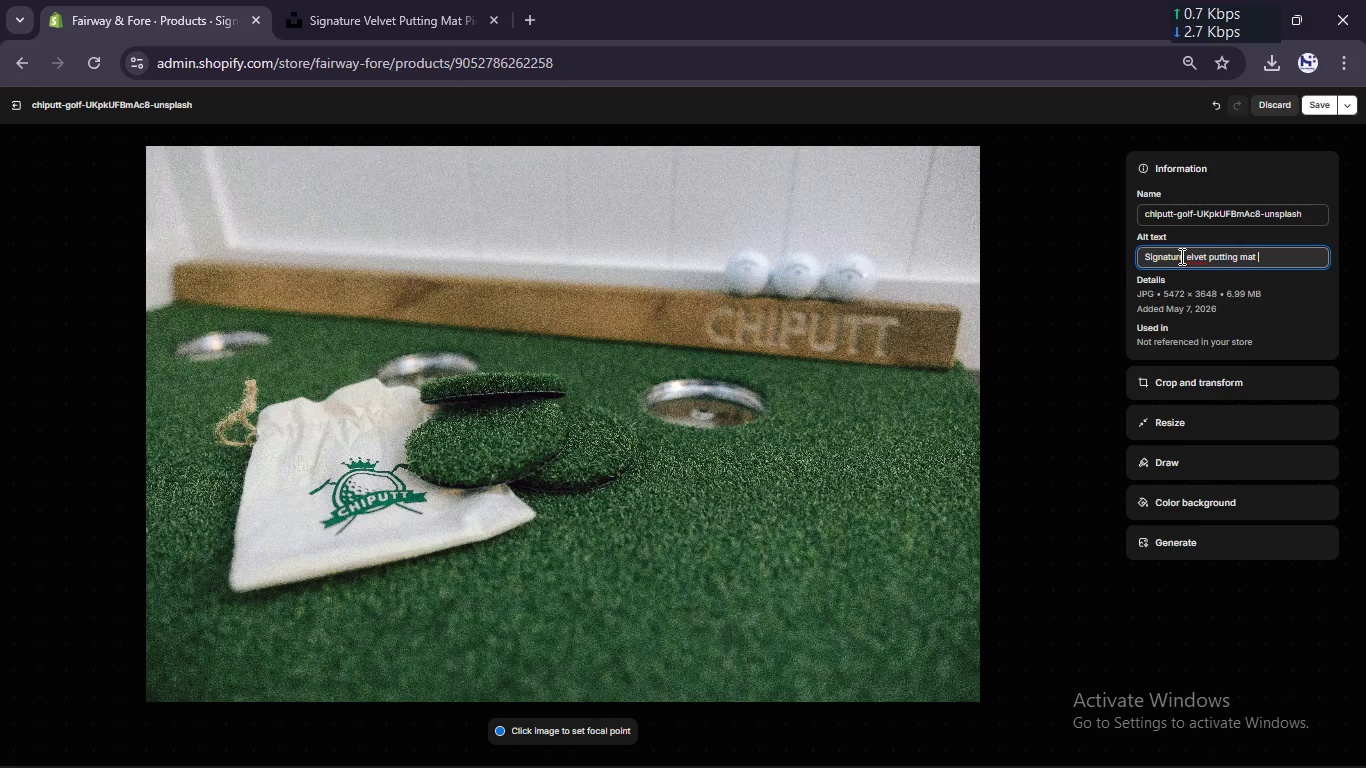 
left_click([1184, 259])
 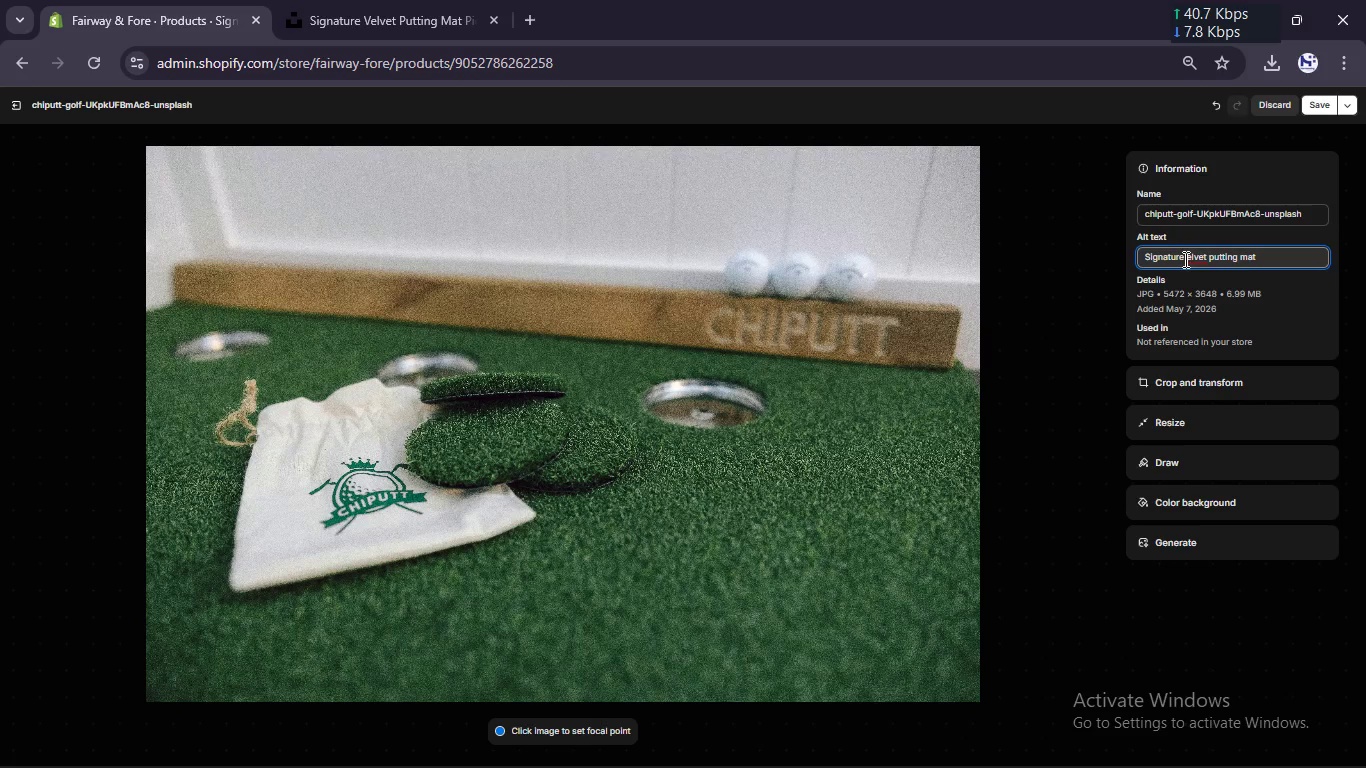 
key(ArrowRight)
 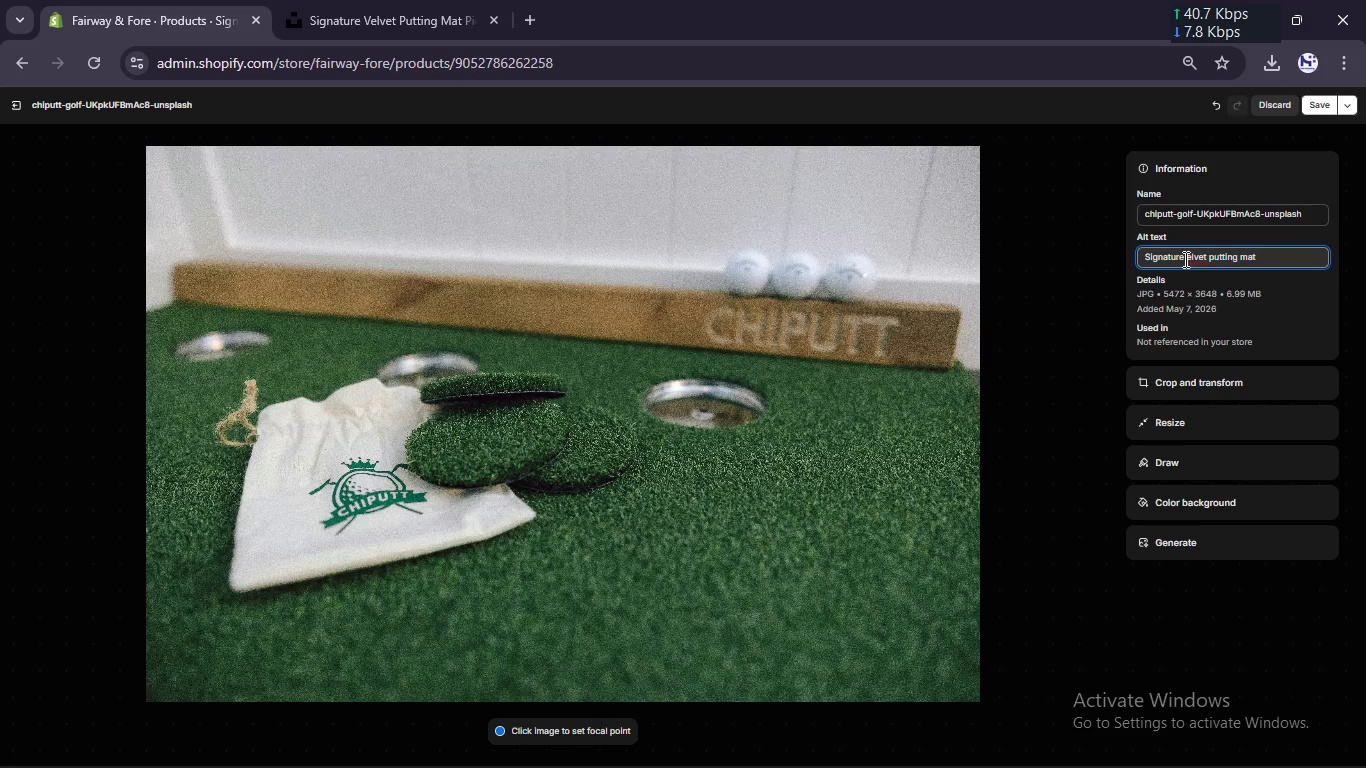 
key(V)
 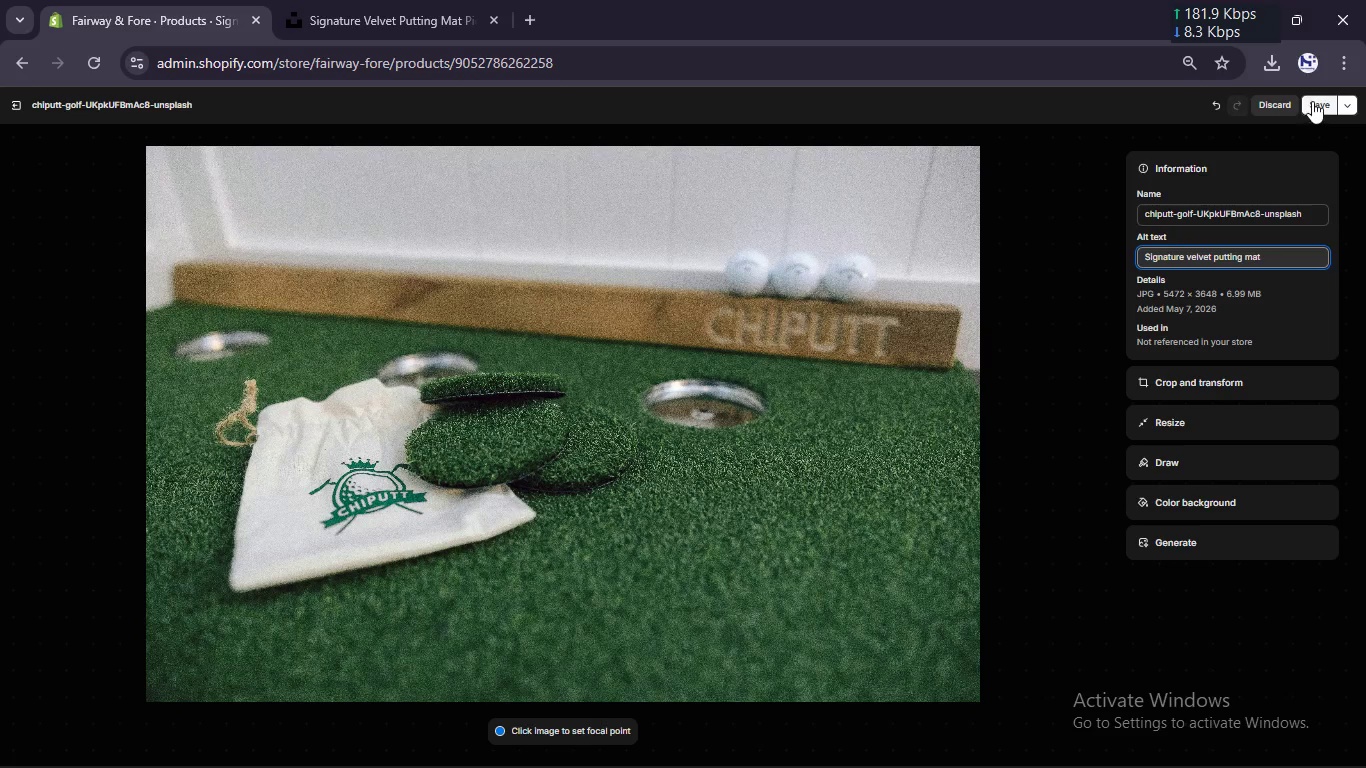 
left_click([1312, 103])
 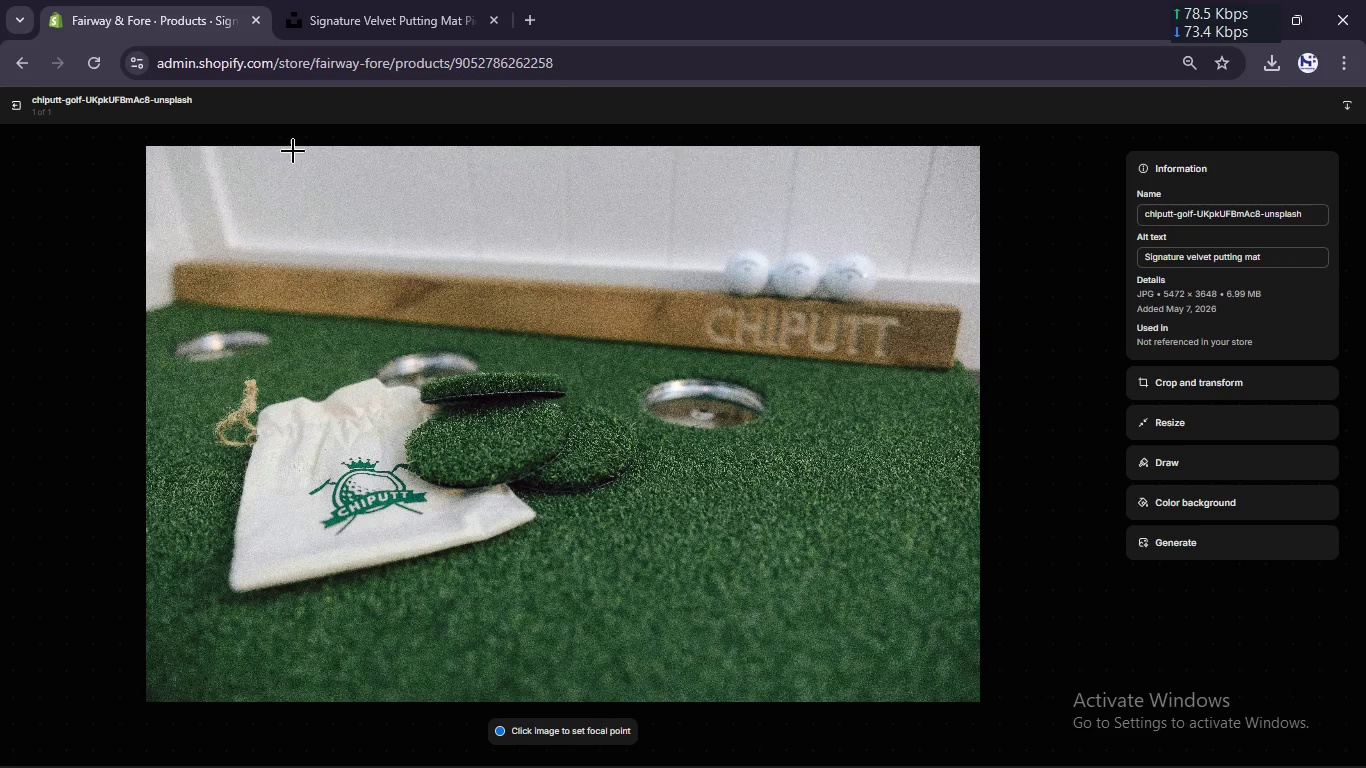 
left_click([5, 108])
 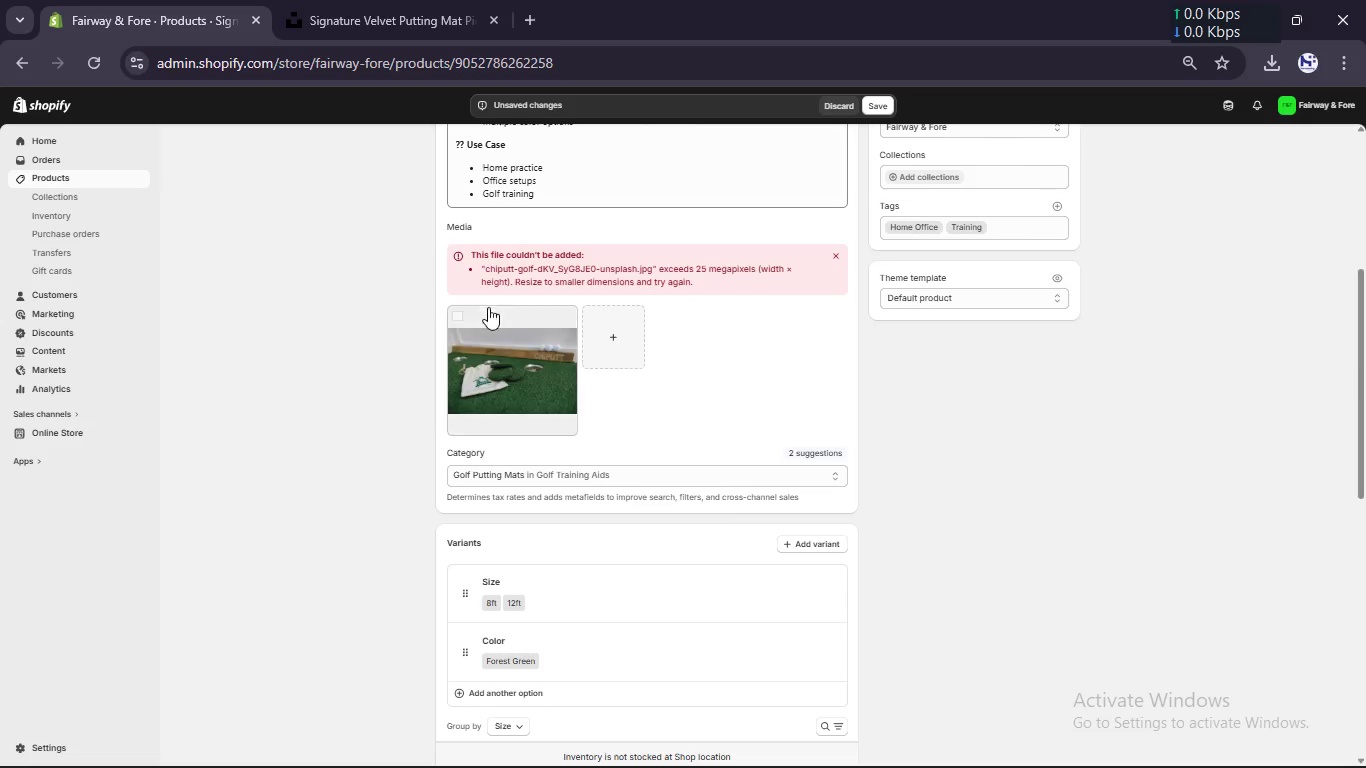 
scroll: coordinate [488, 307], scroll_direction: up, amount: 21.0
 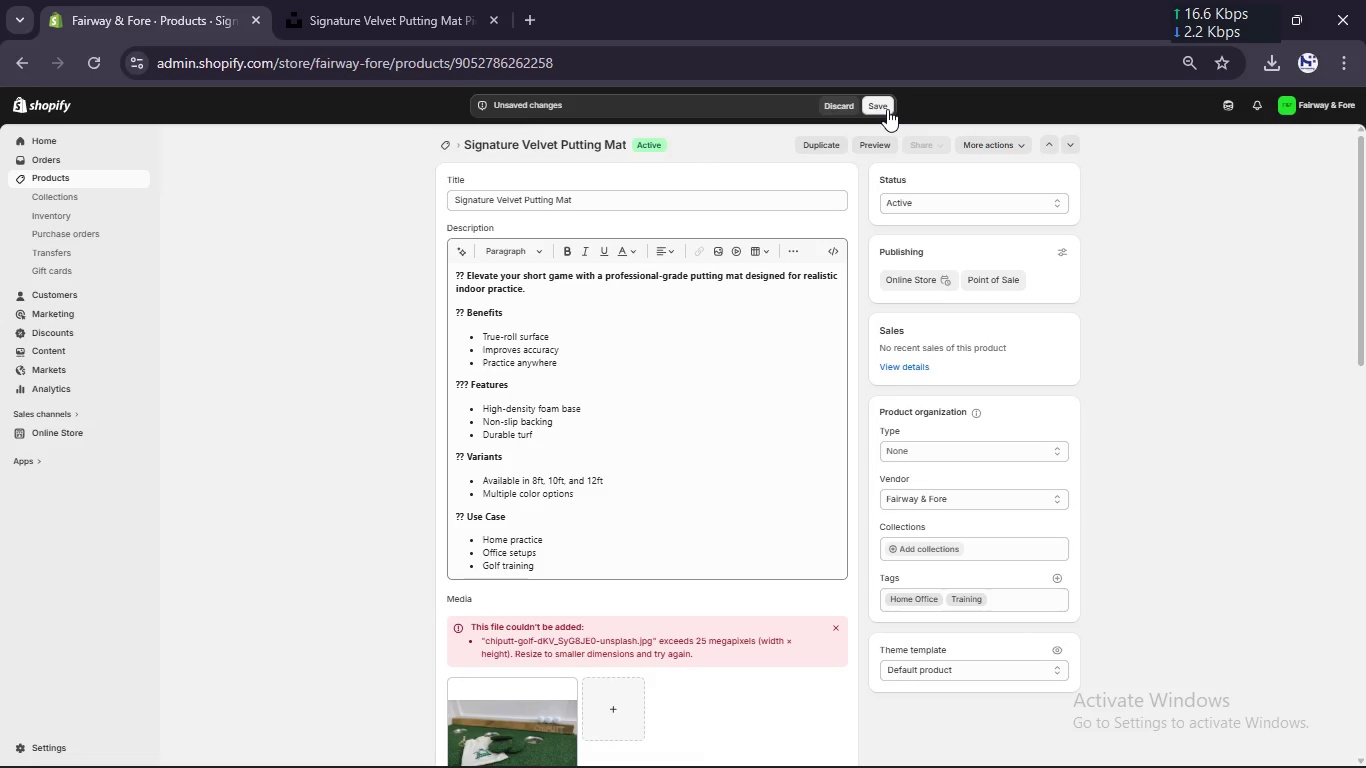 
left_click([887, 109])
 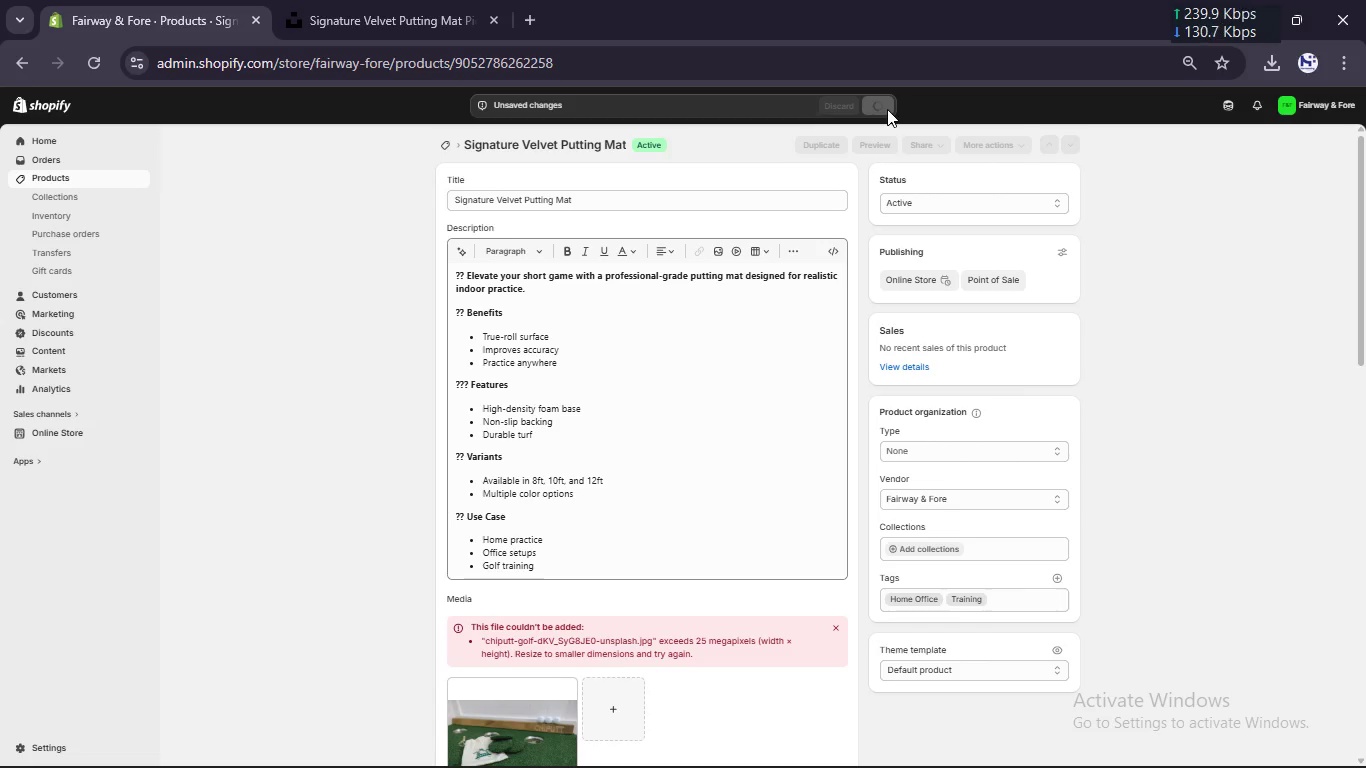 
left_click([441, 141])
 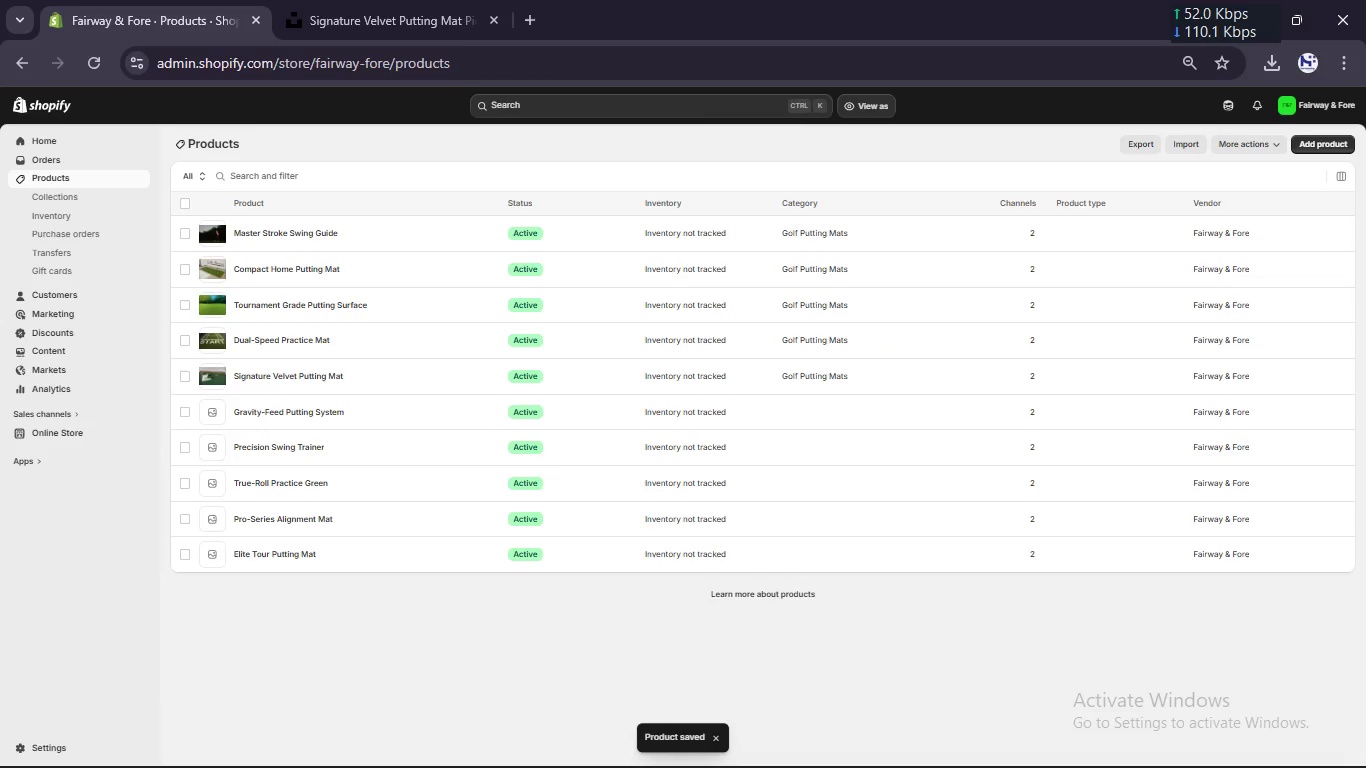 
wait(5.8)
 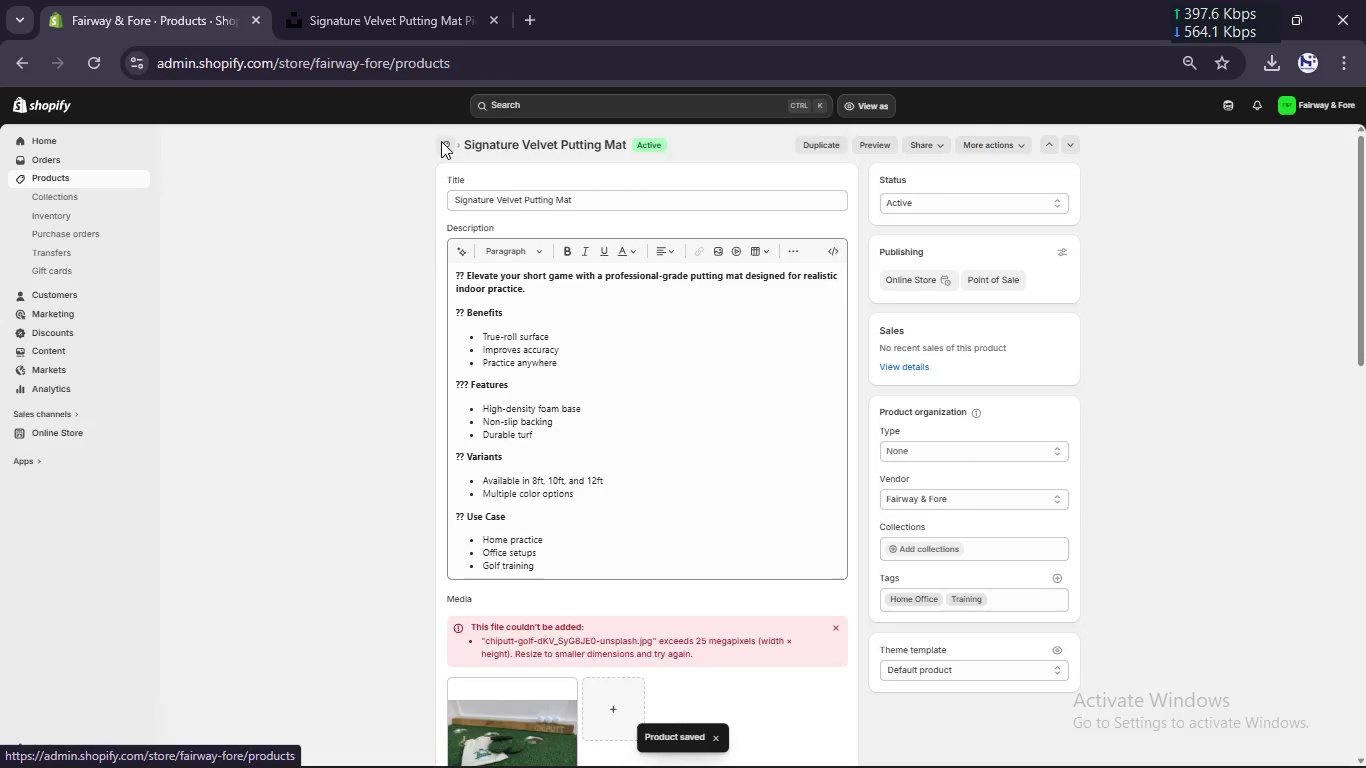 
left_click([873, 752])